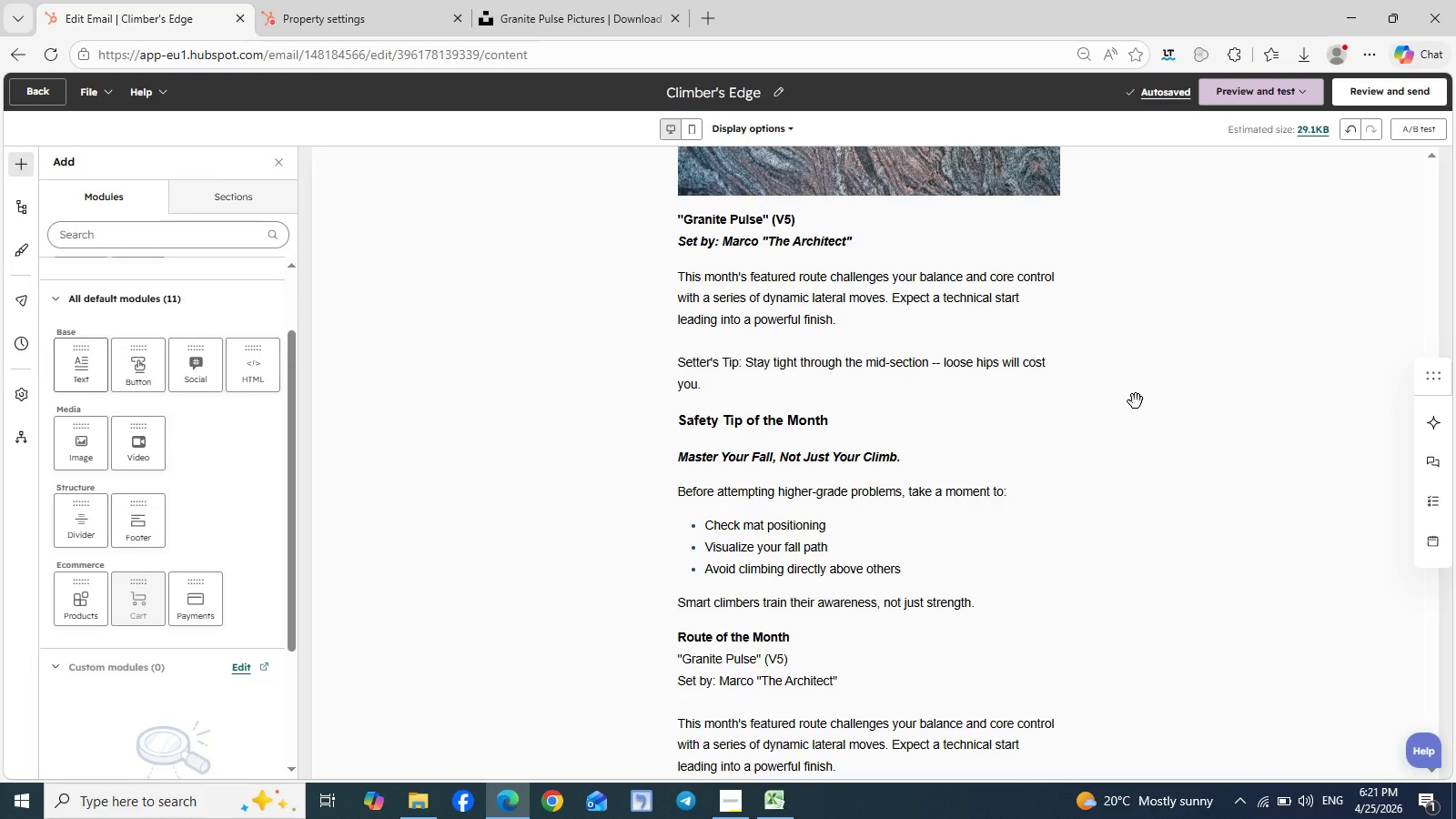 
triple_click([1136, 401])
 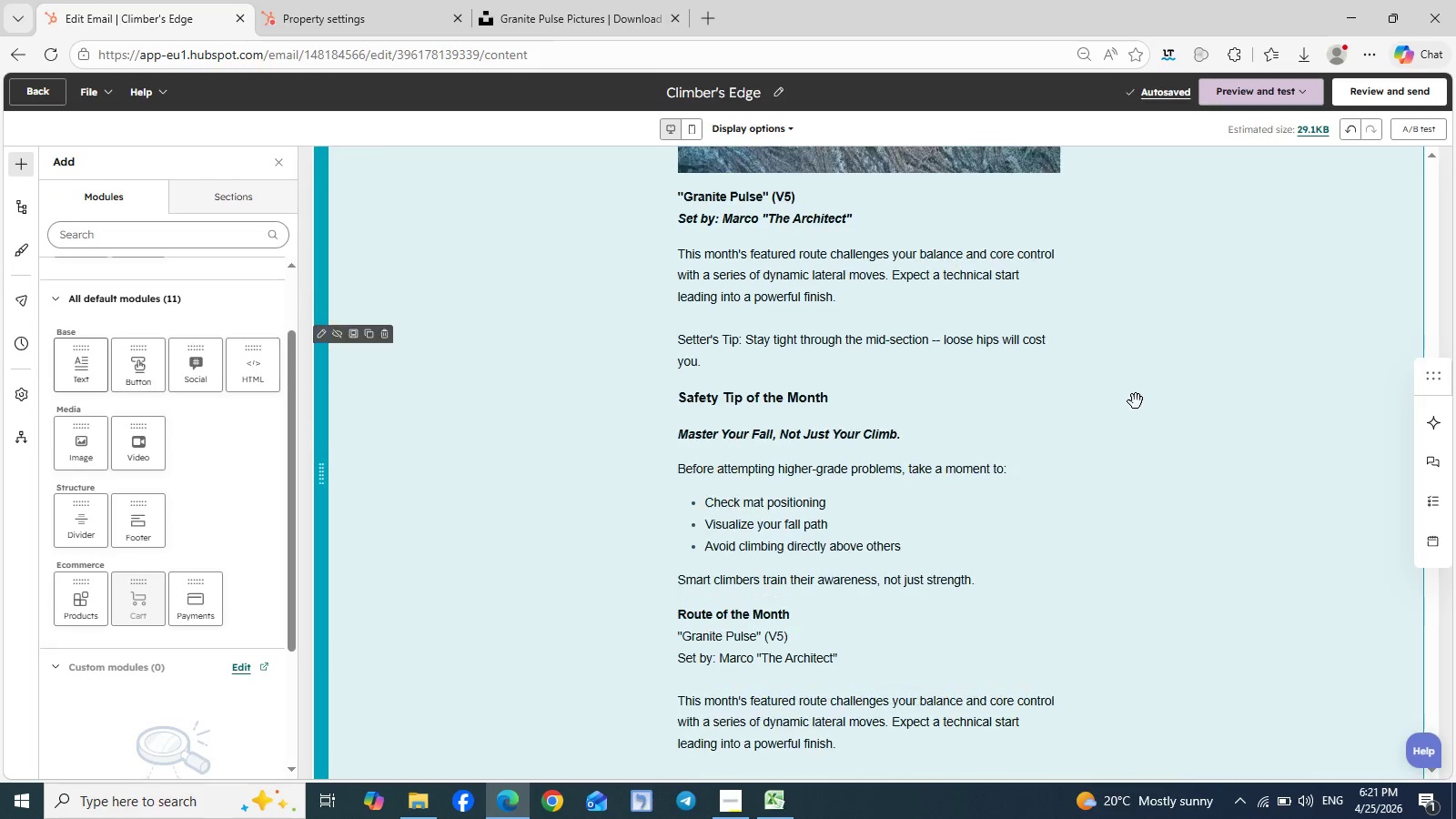 
triple_click([1136, 401])
 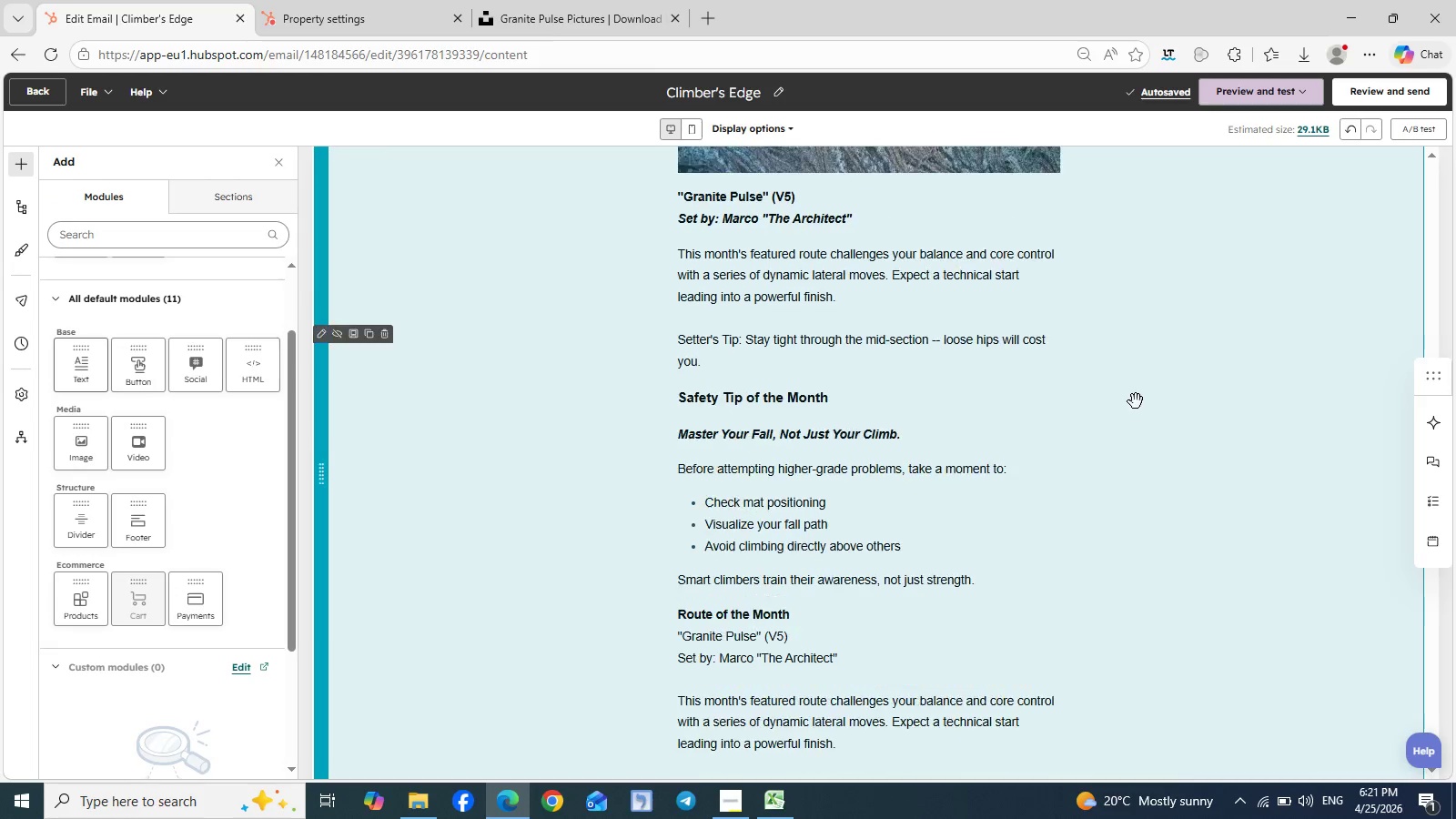 
triple_click([1136, 401])
 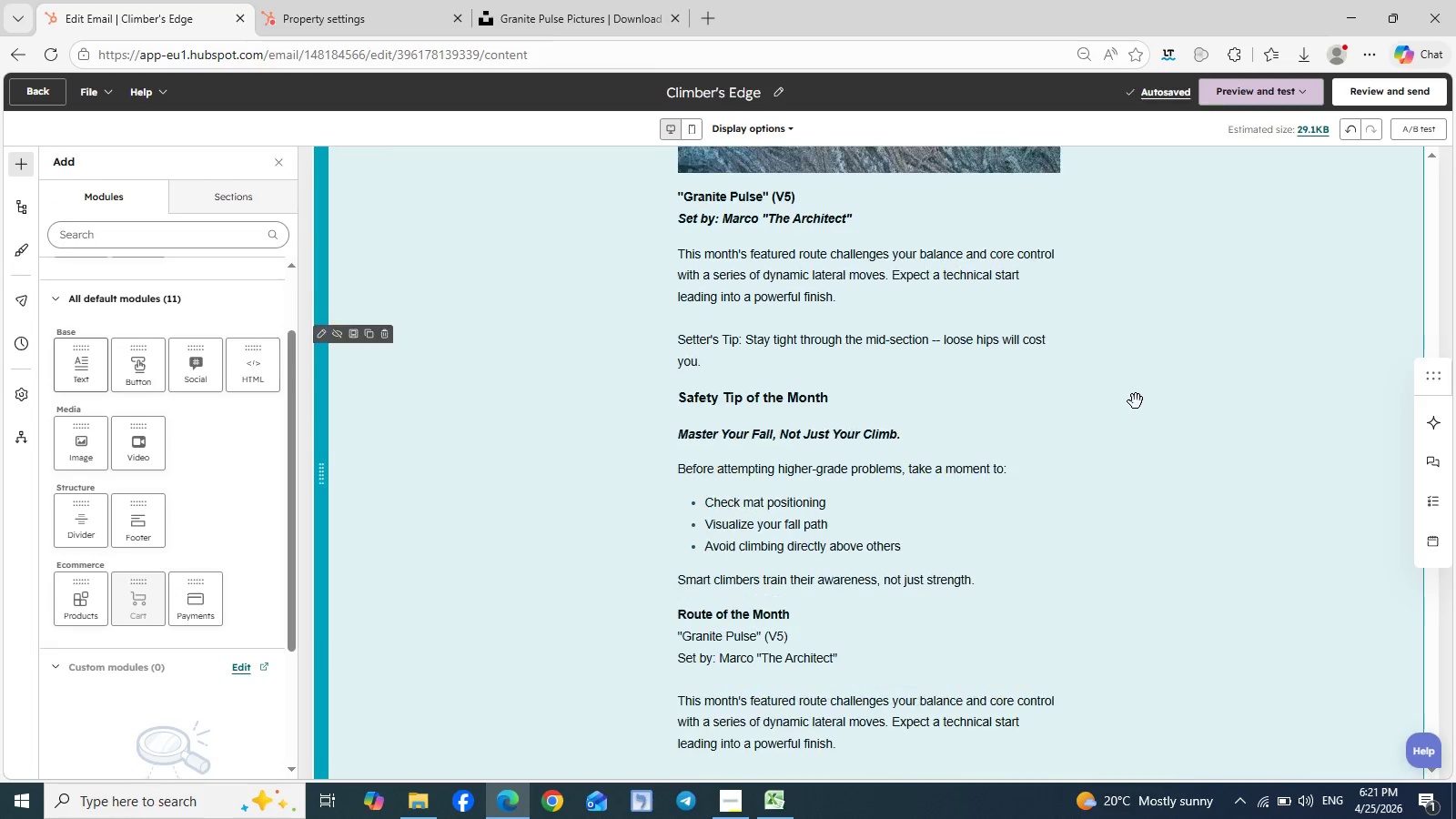 
triple_click([1136, 401])
 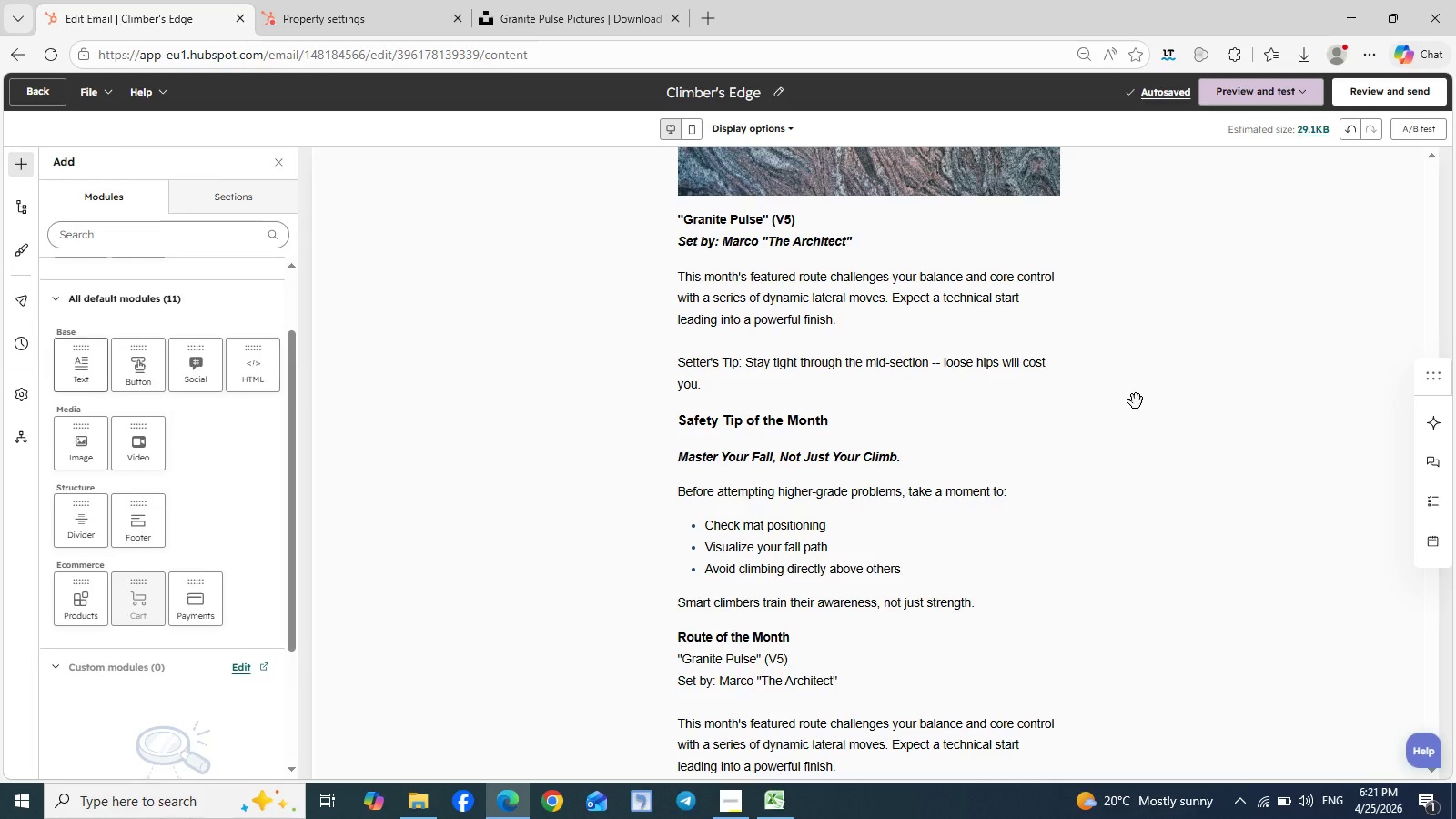 
triple_click([1136, 401])
 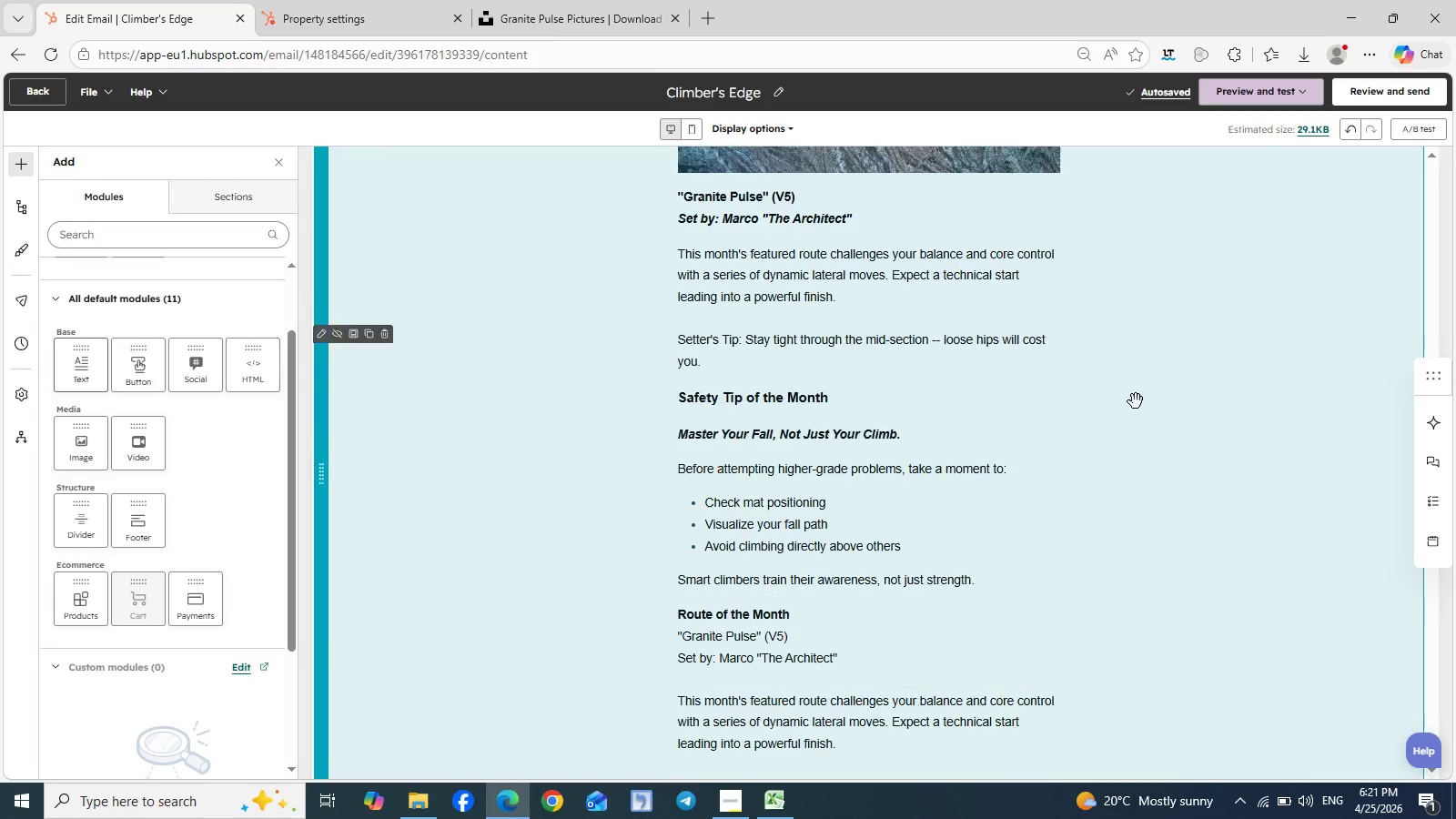 
triple_click([1136, 401])
 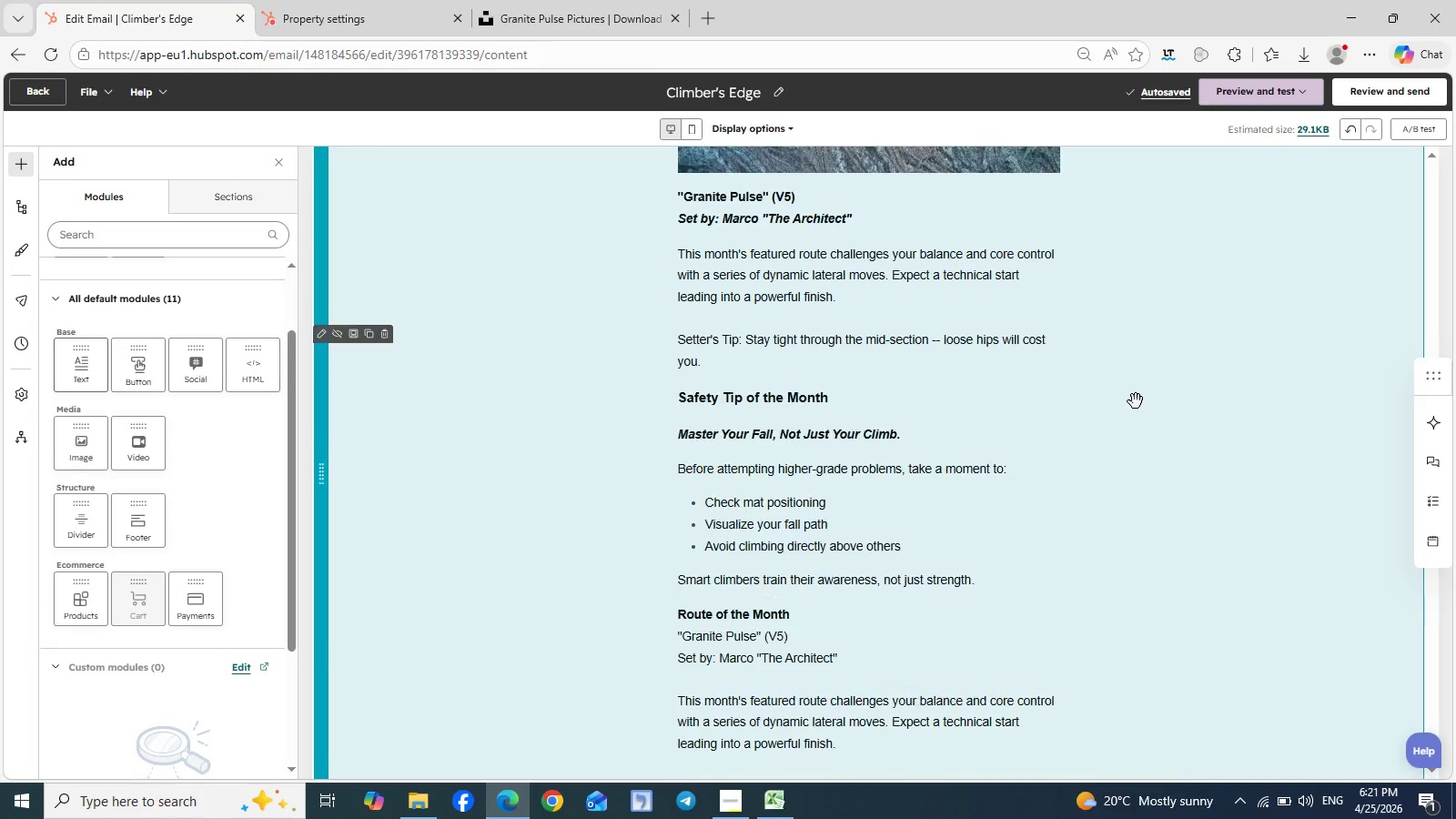 
triple_click([1136, 401])
 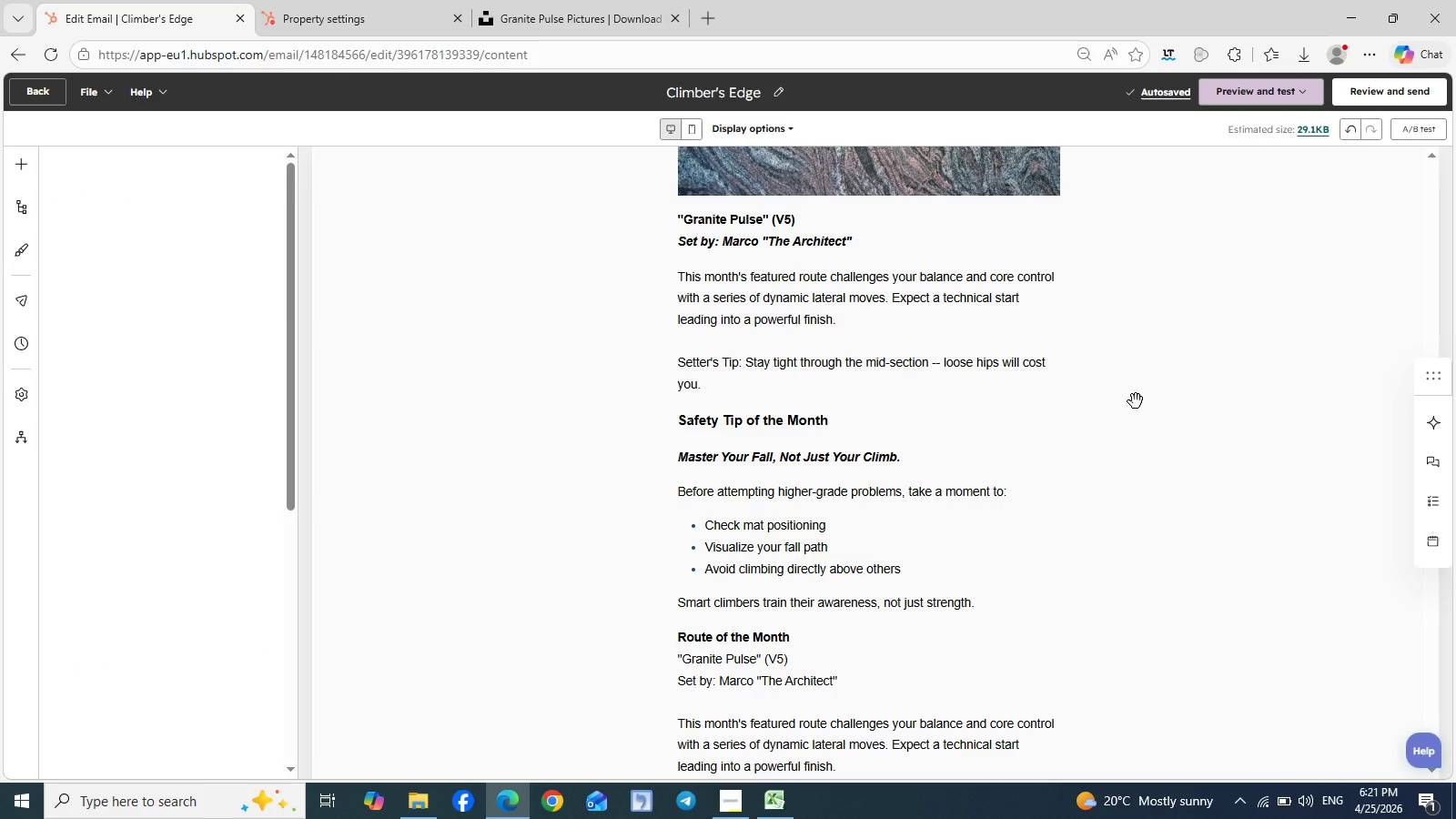 
triple_click([1136, 401])
 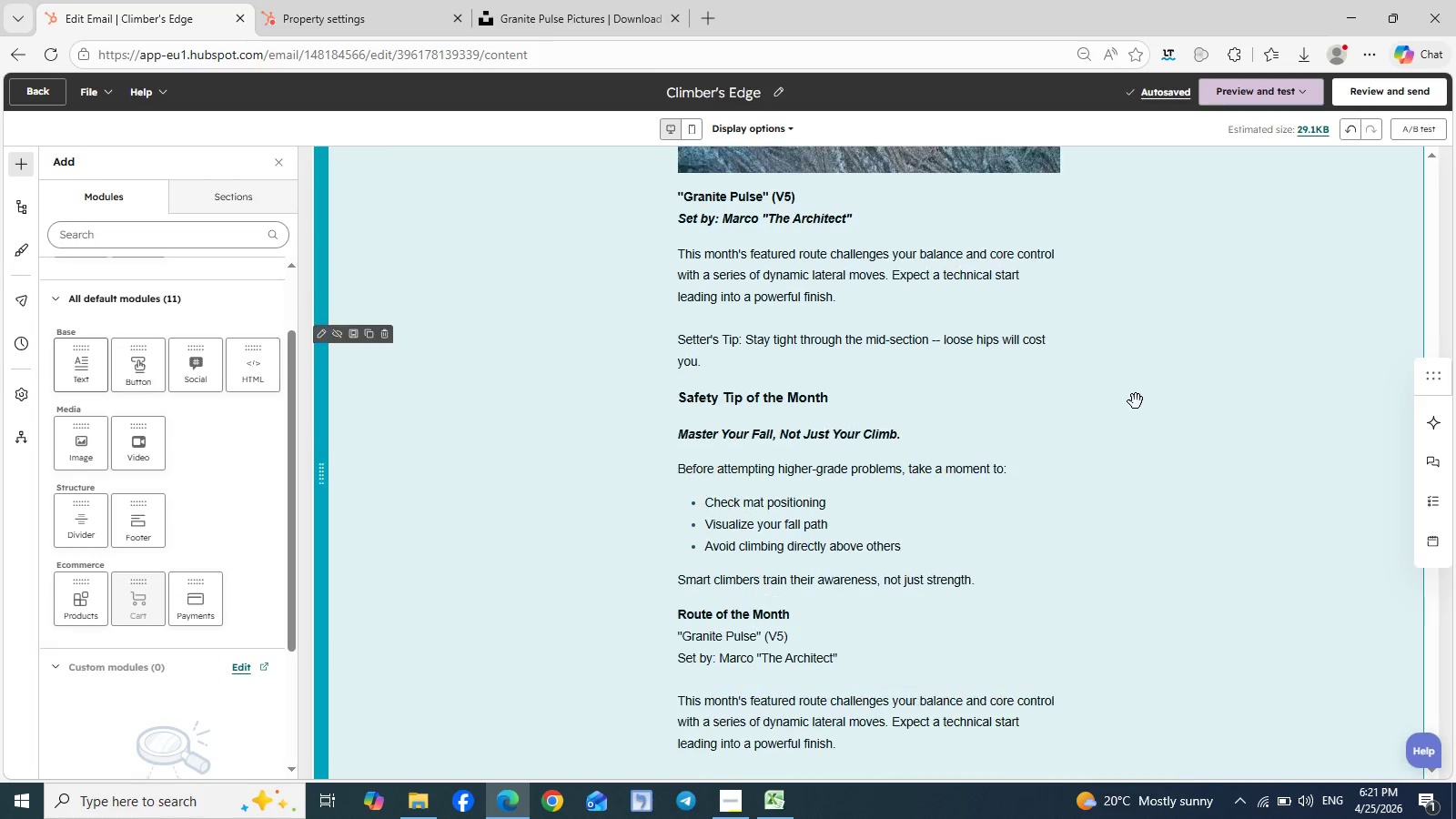 
triple_click([1136, 401])
 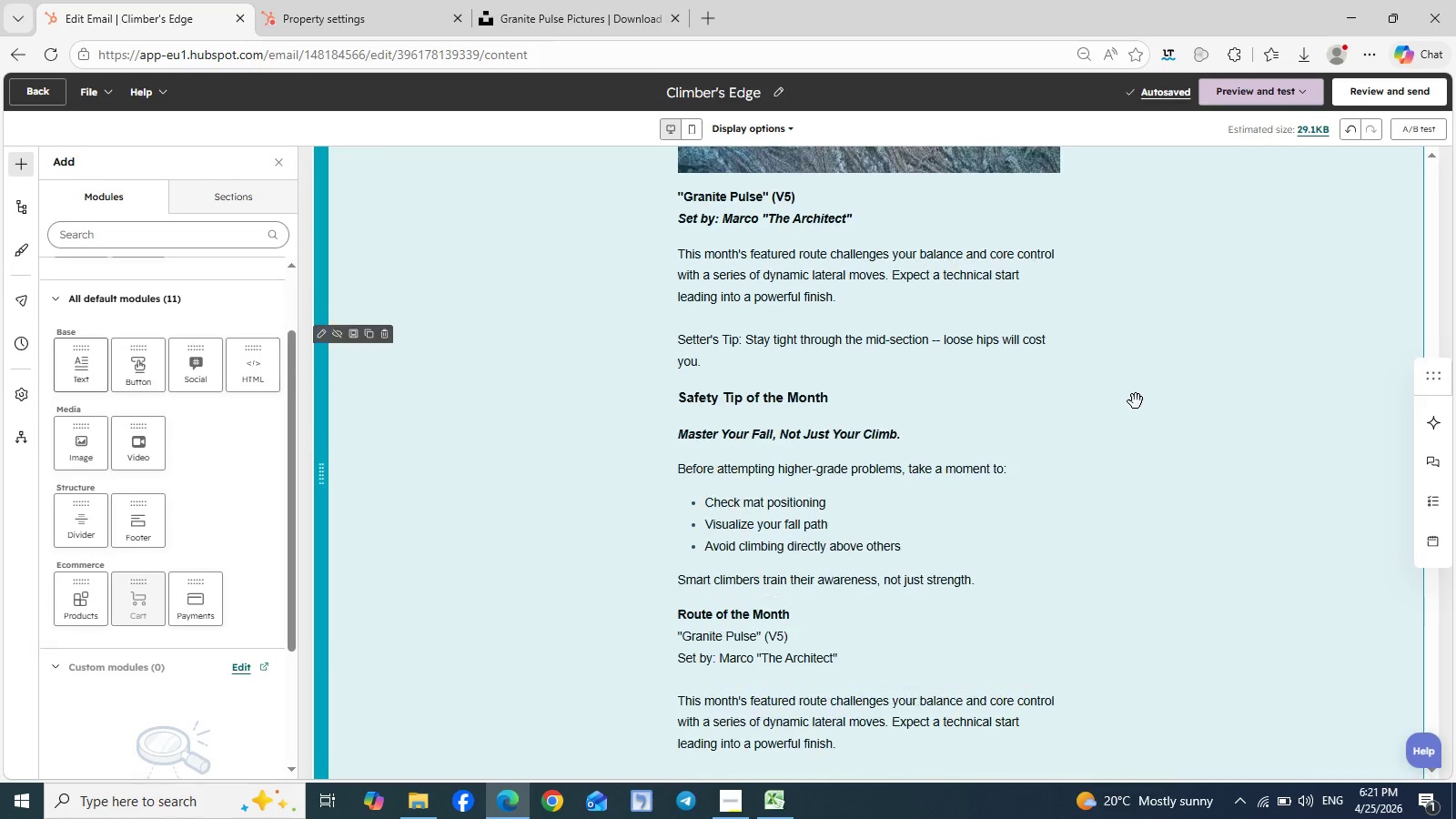 
triple_click([1136, 401])
 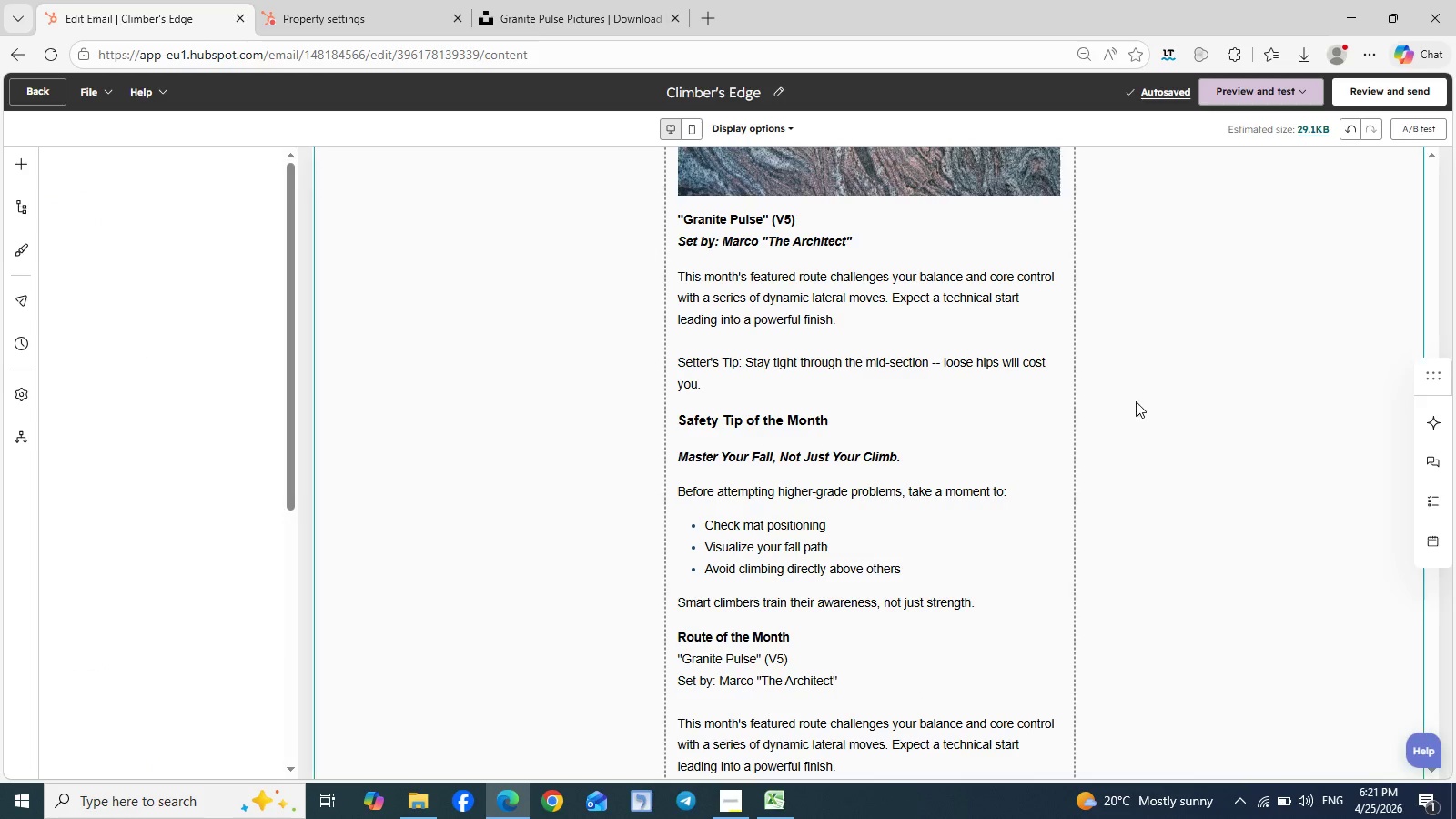 
scroll: coordinate [1136, 401], scroll_direction: up, amount: 9.0
 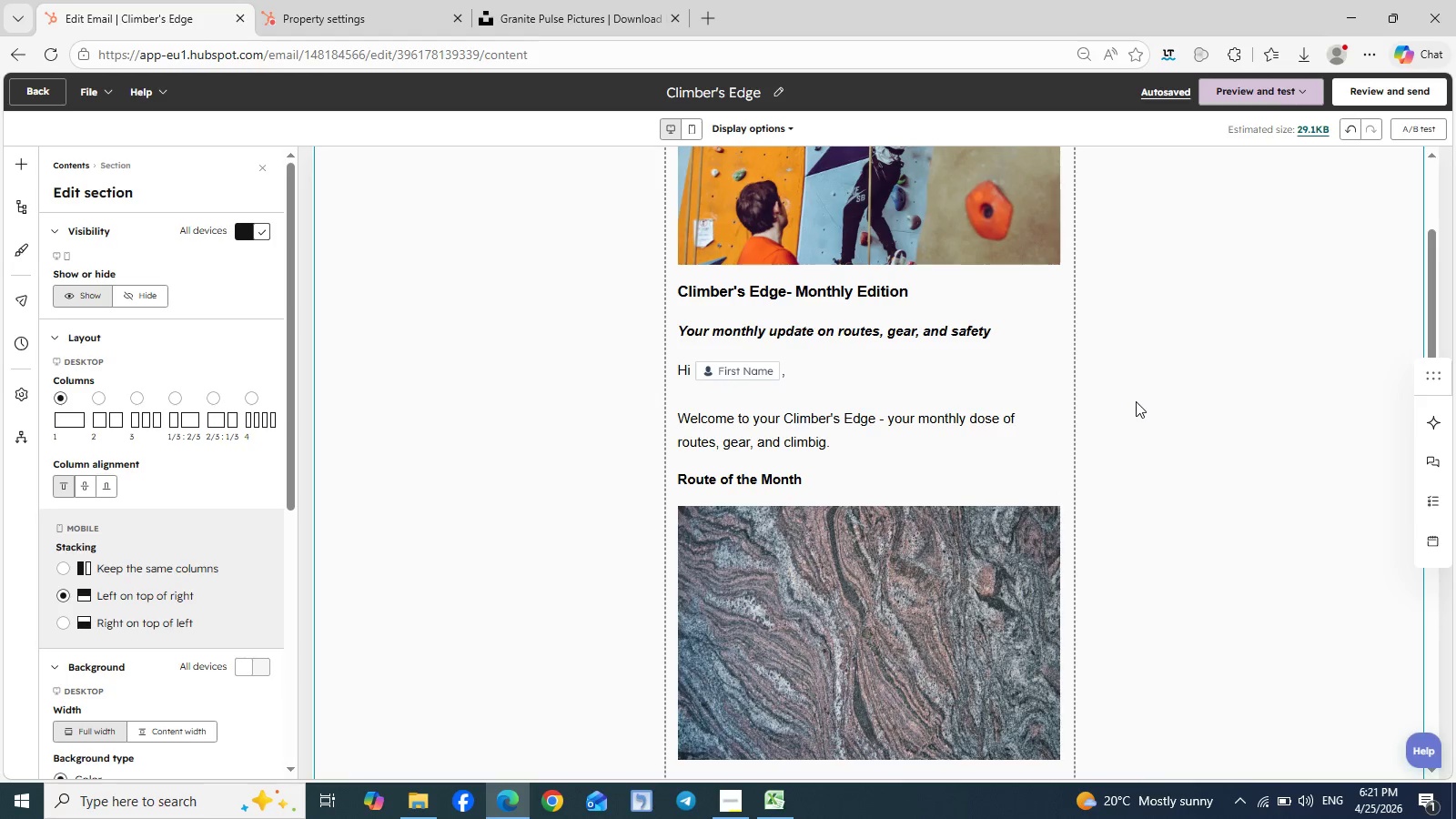 
scroll: coordinate [1136, 401], scroll_direction: down, amount: 7.0
 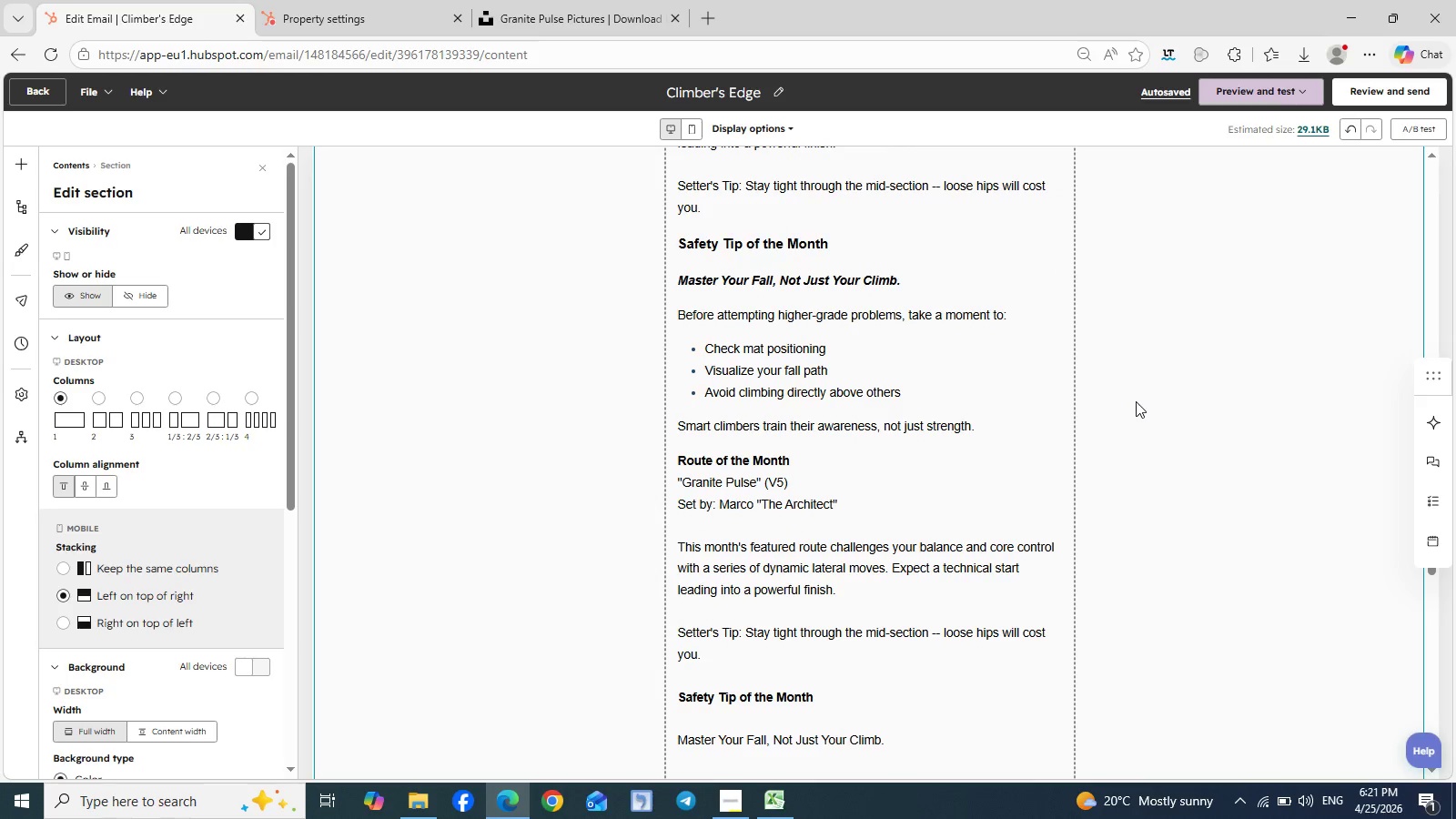 
scroll: coordinate [1136, 401], scroll_direction: up, amount: 1.0
 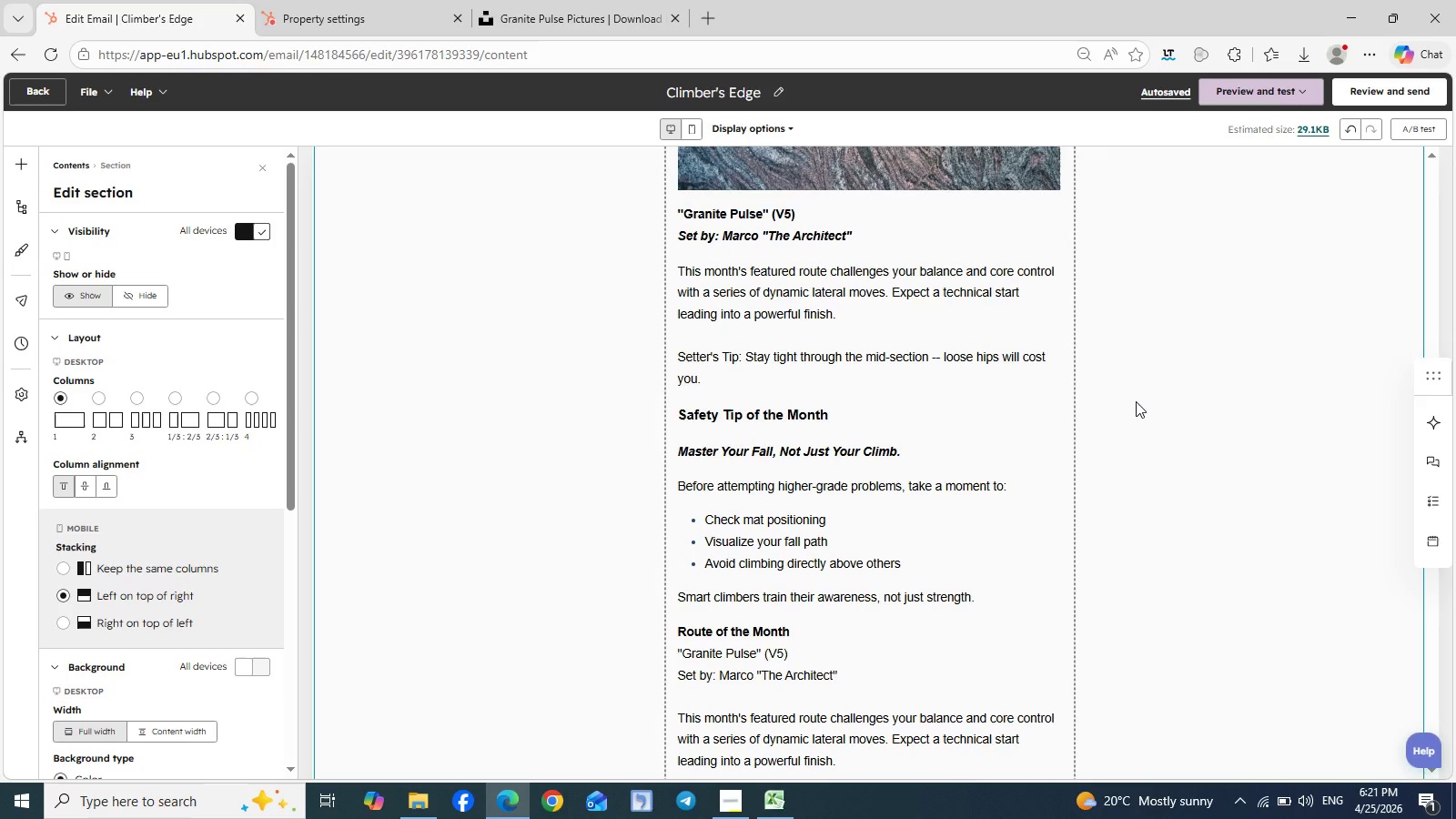 
scroll: coordinate [1136, 401], scroll_direction: down, amount: 7.0
 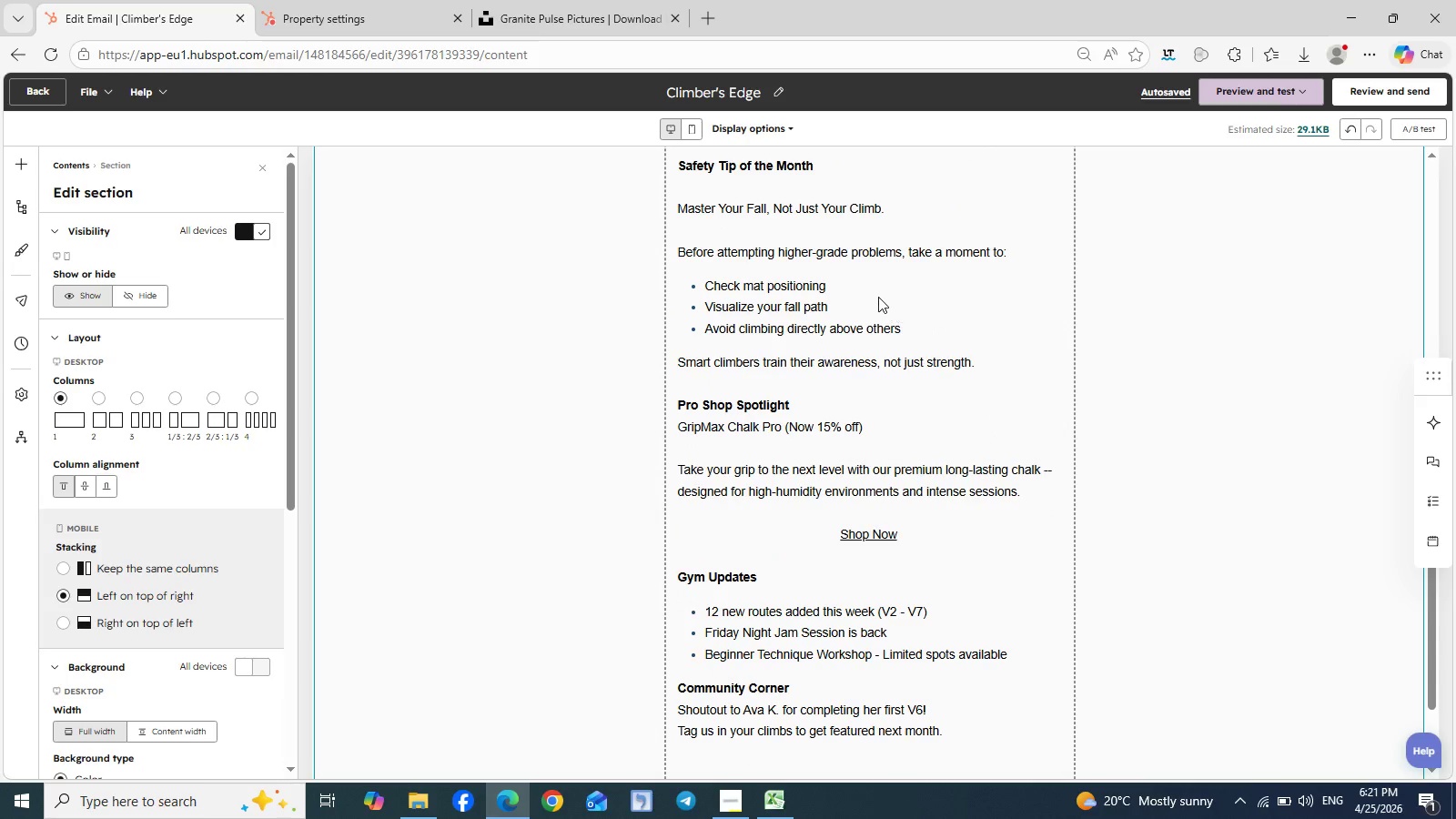 
left_click([878, 297])
 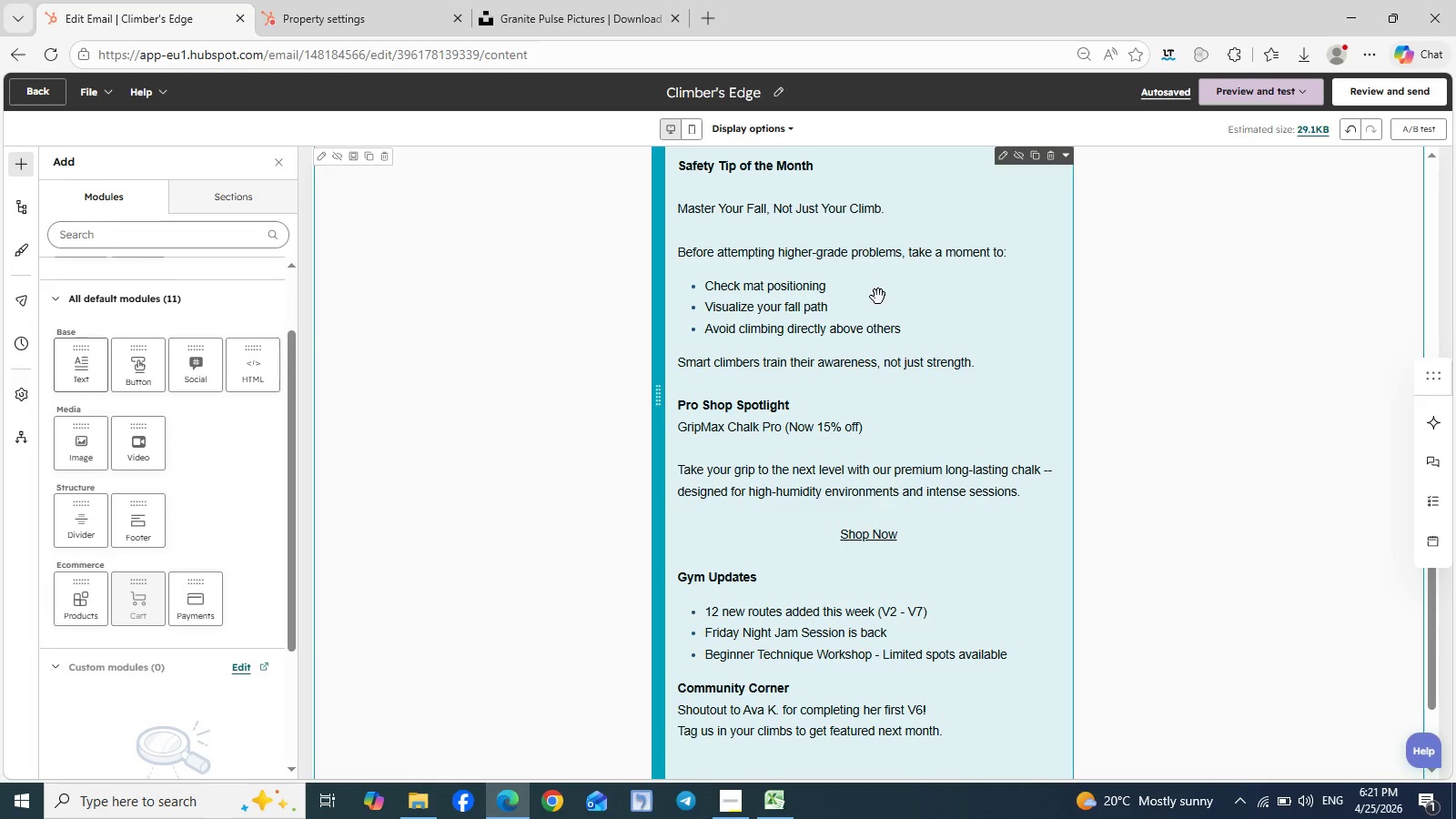 
left_click([878, 297])
 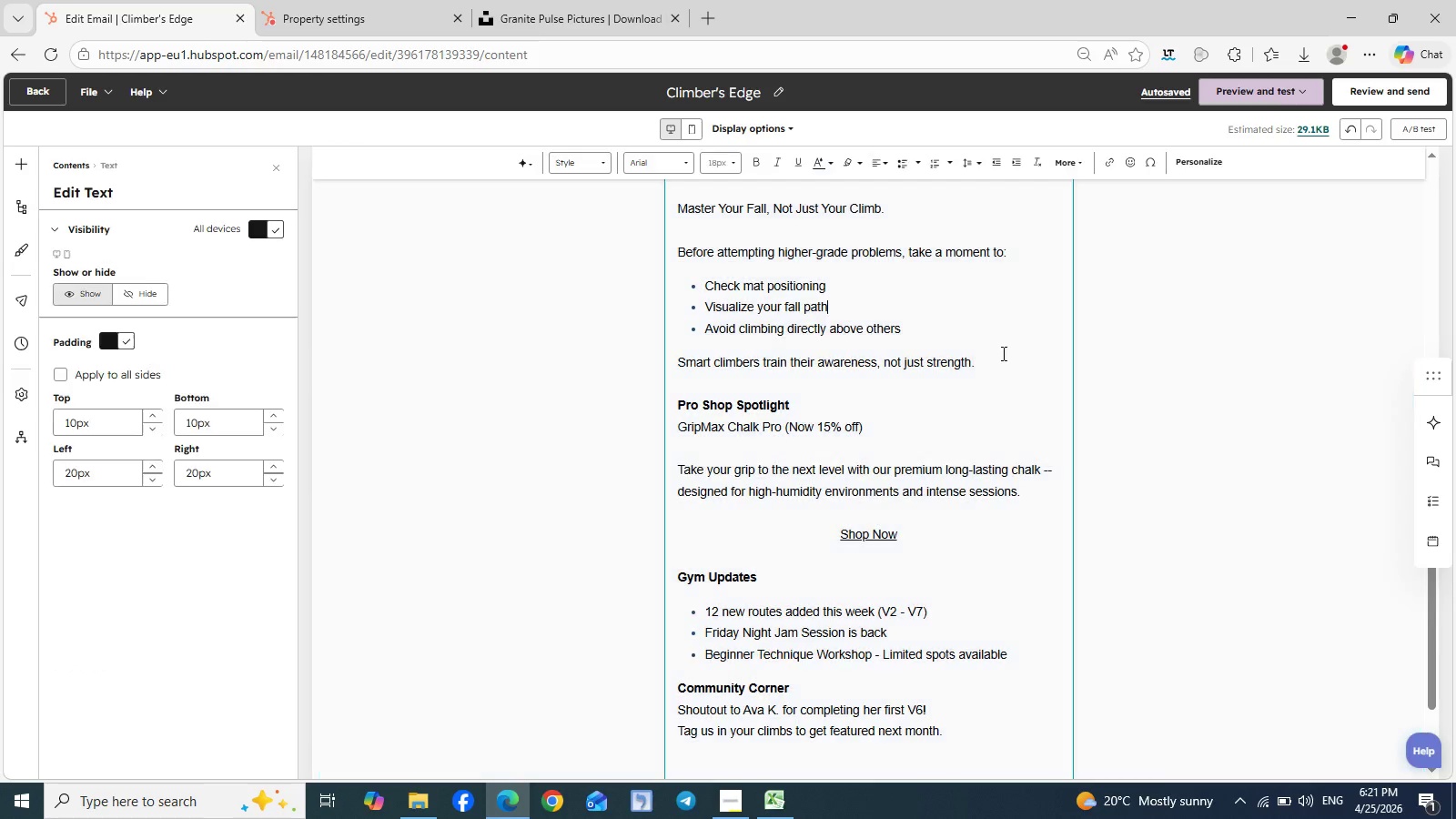 
scroll: coordinate [1002, 353], scroll_direction: up, amount: 4.0
 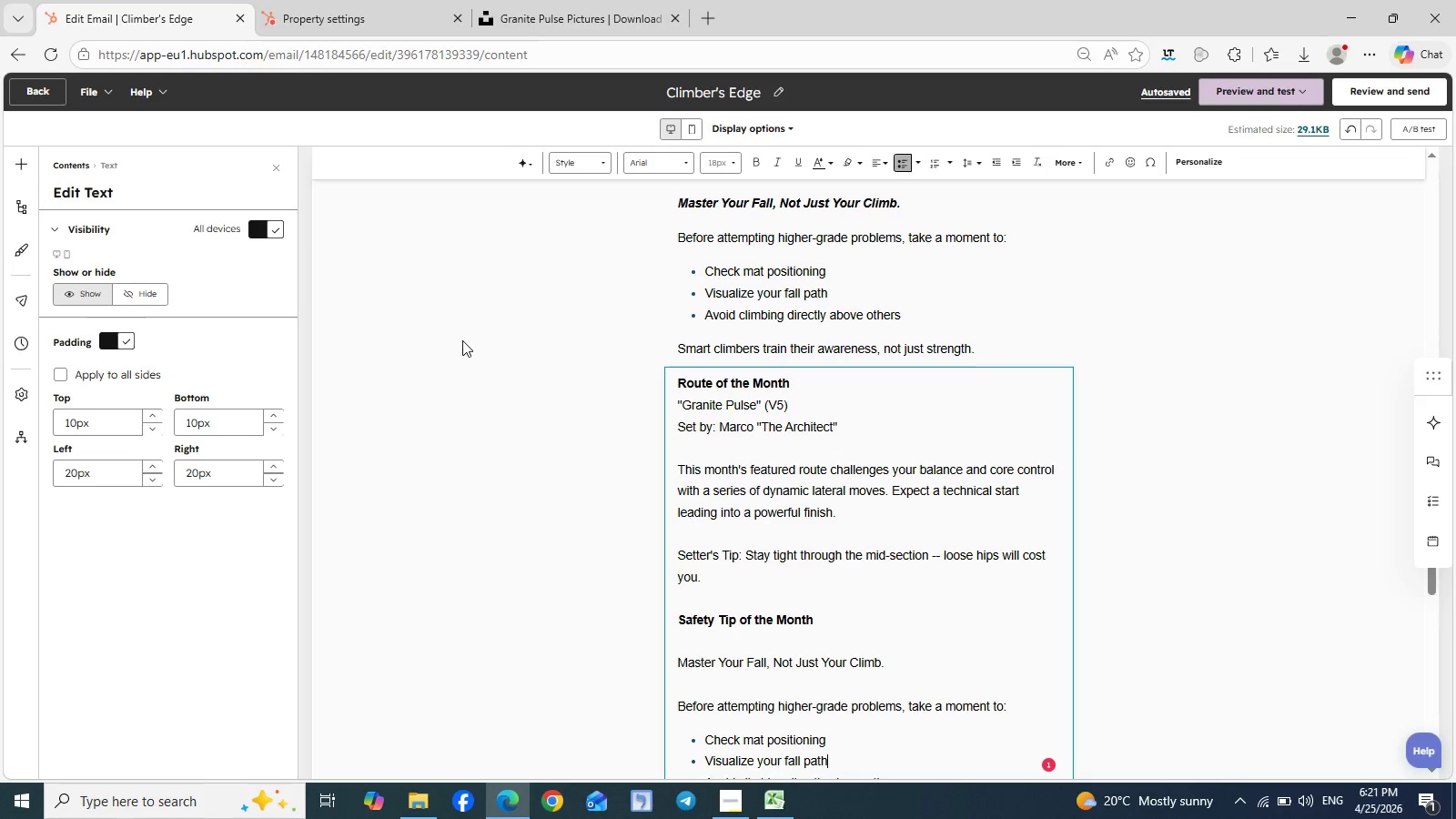 
wait(9.91)
 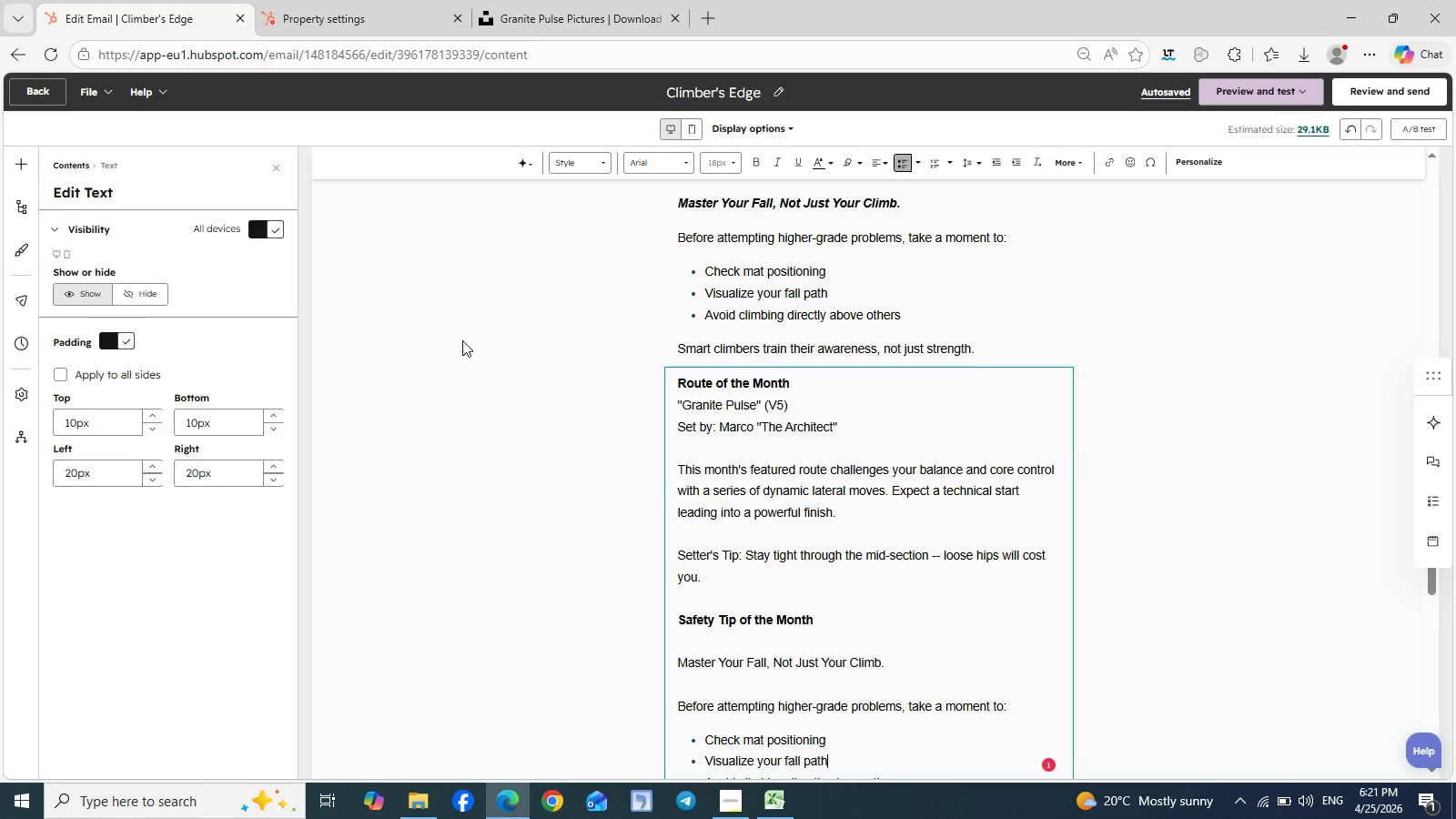 
left_click([25, 169])
 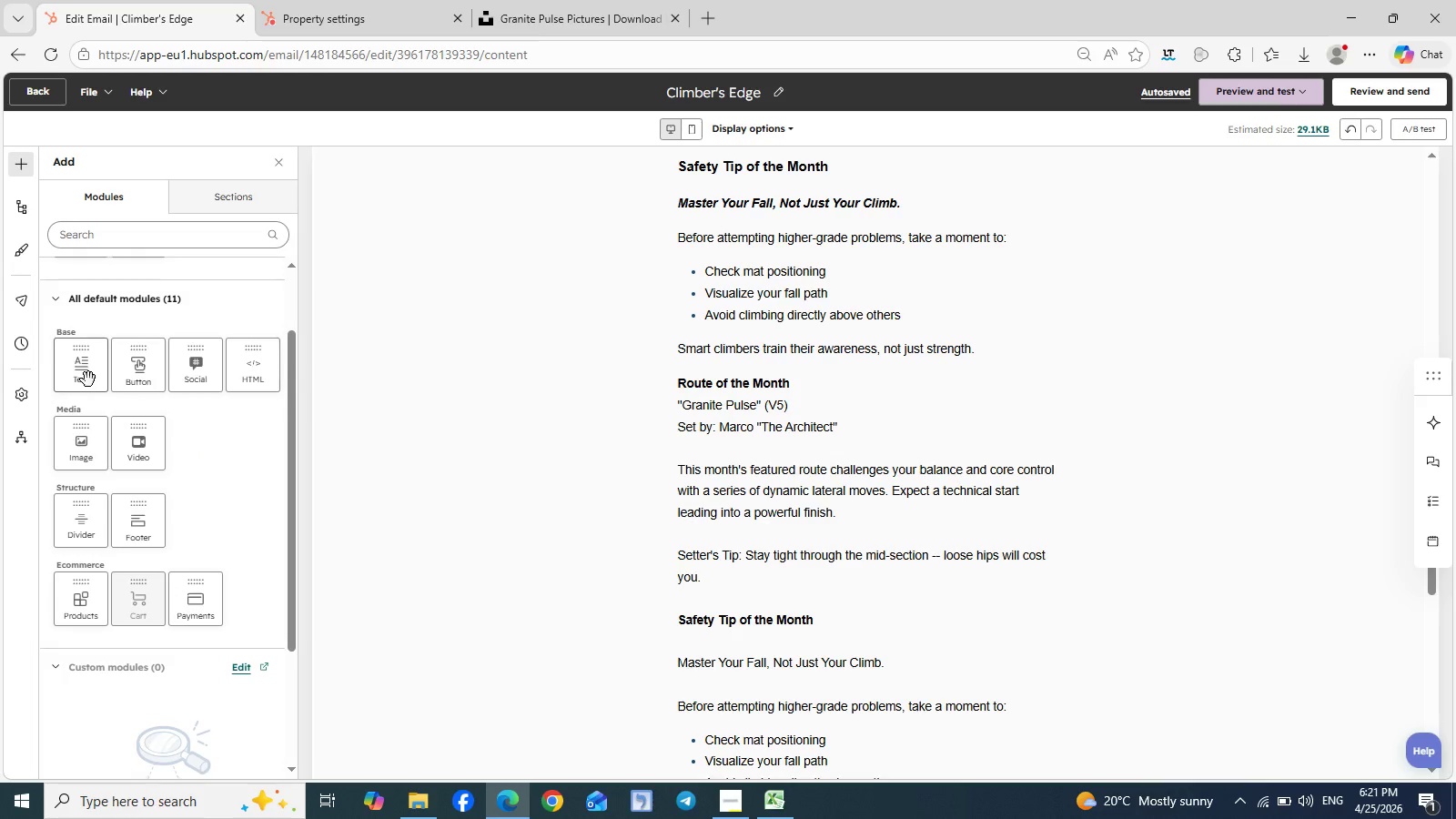 
left_click_drag(start_coordinate=[85, 368], to_coordinate=[787, 354])
 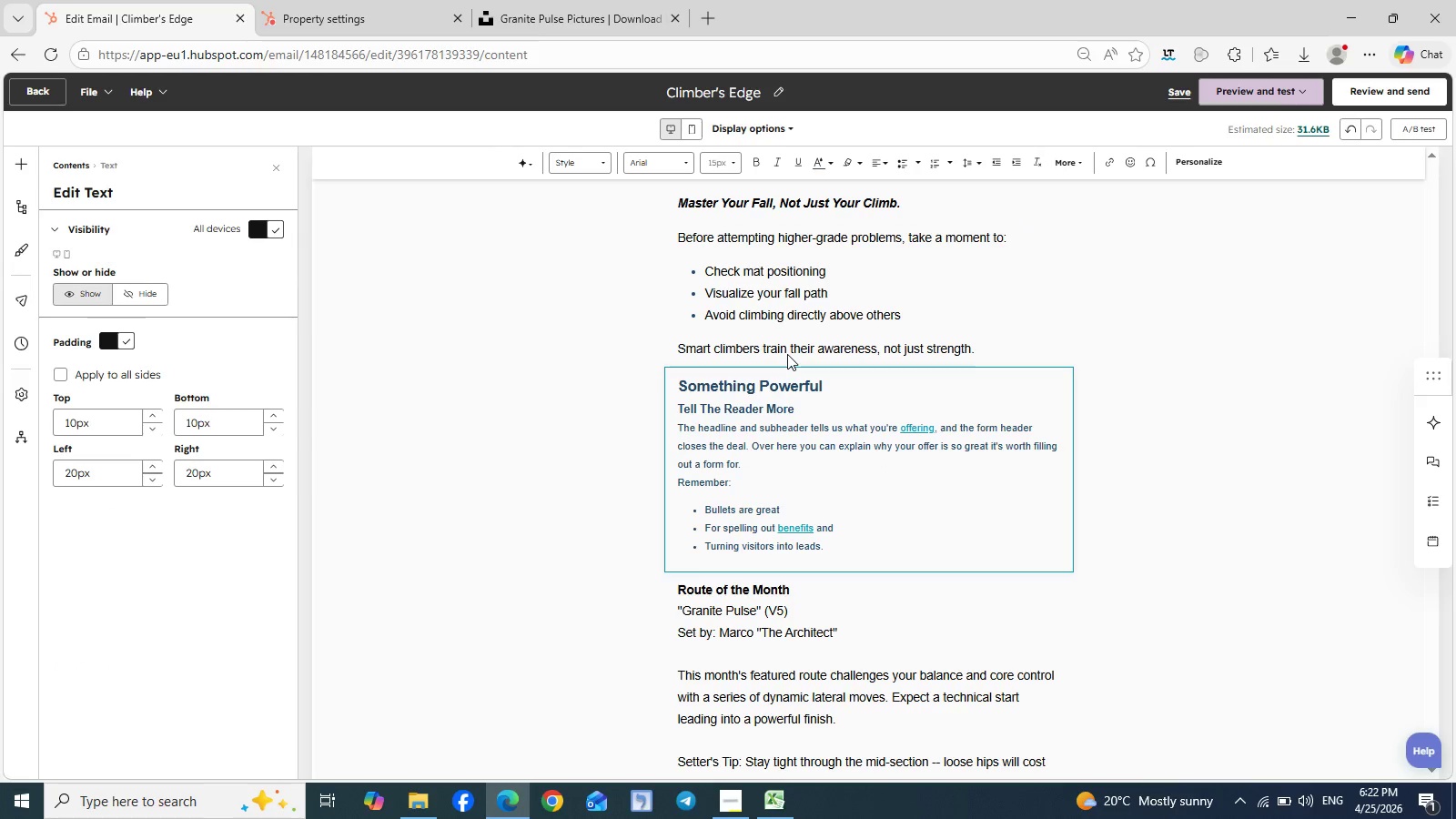 
scroll: coordinate [933, 549], scroll_direction: down, amount: 7.0
 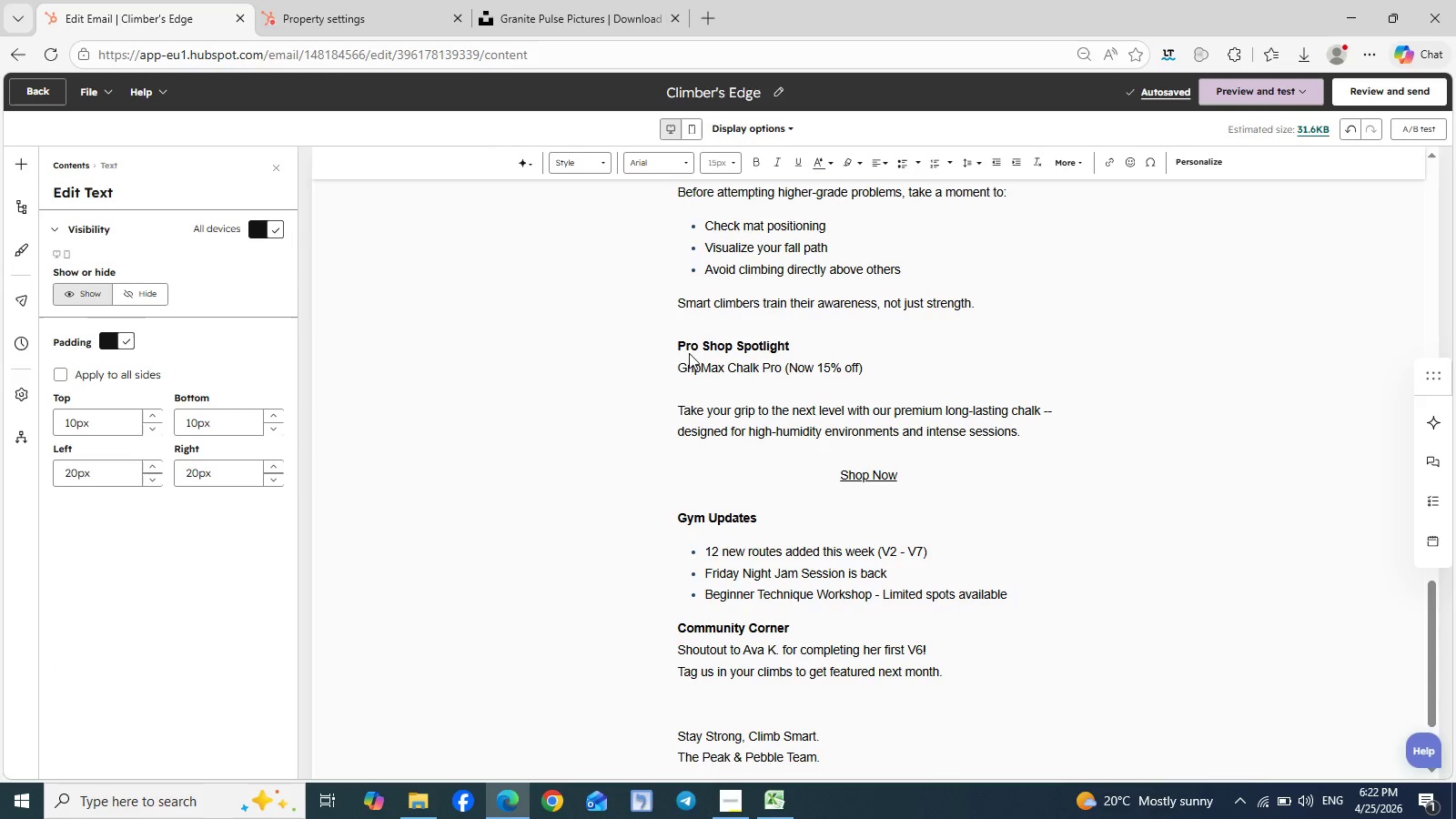 
double_click([676, 339])
 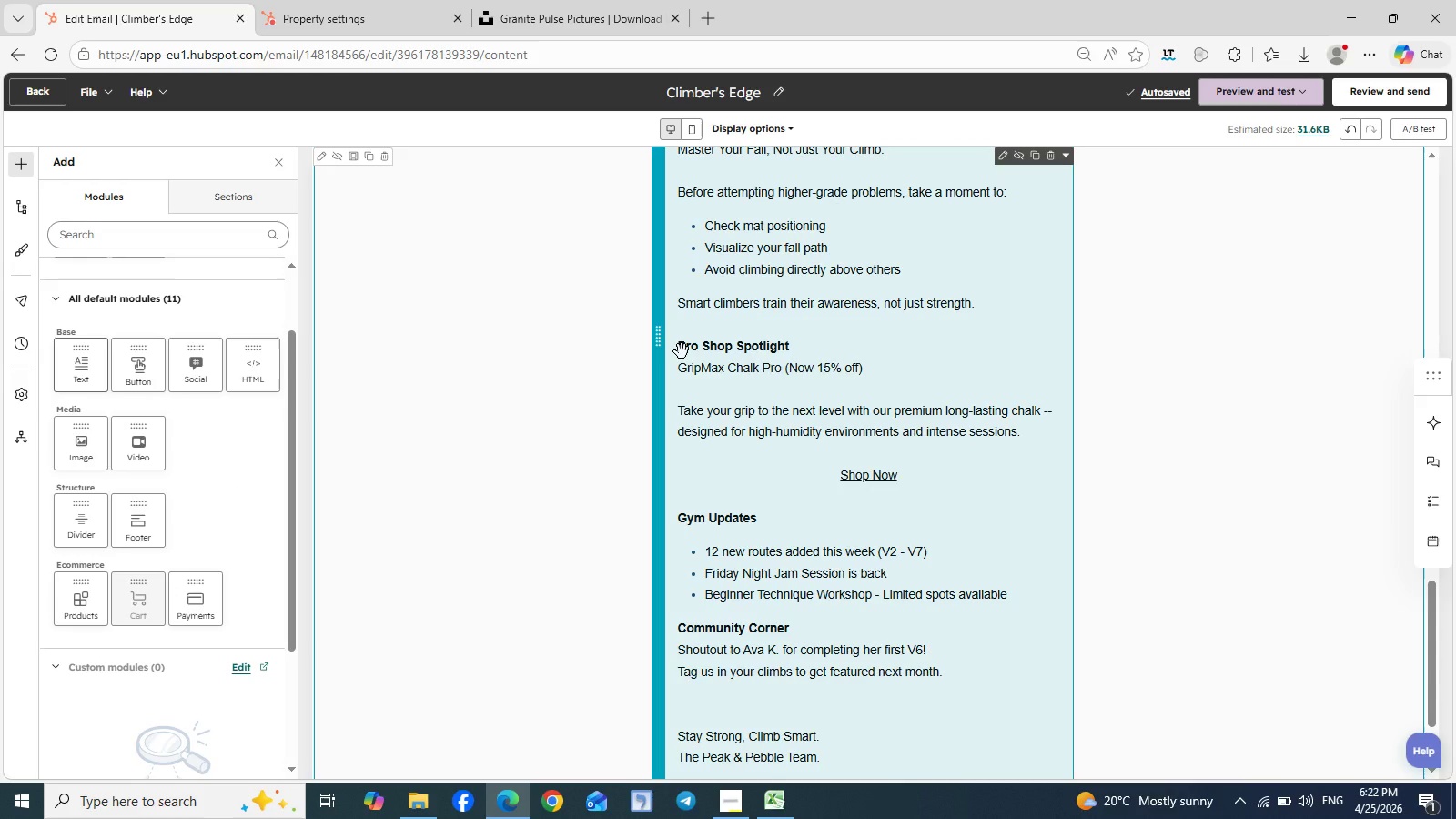 
double_click([682, 351])
 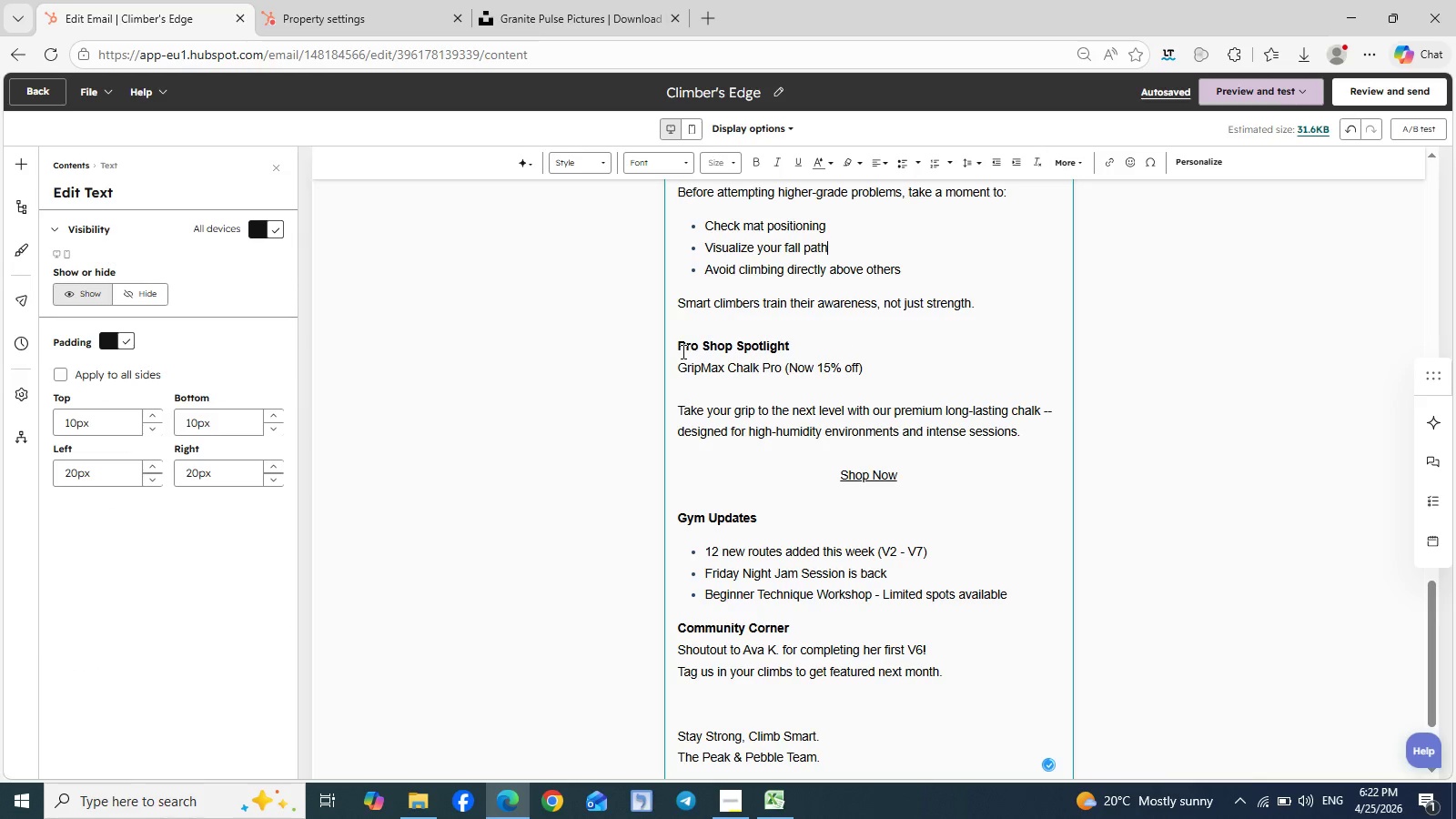 
left_click_drag(start_coordinate=[682, 351], to_coordinate=[908, 476])
 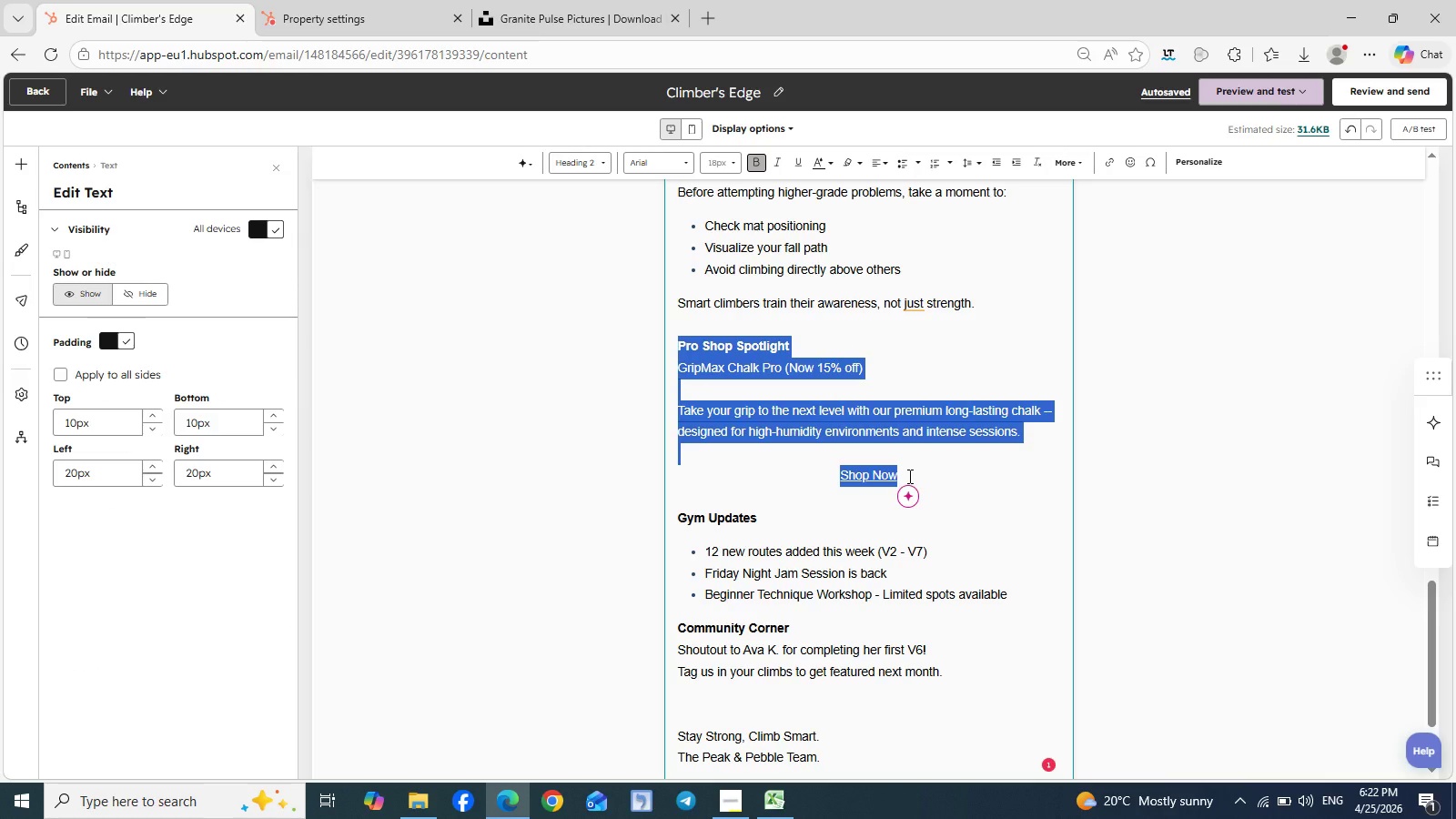 
key(Control+C)
 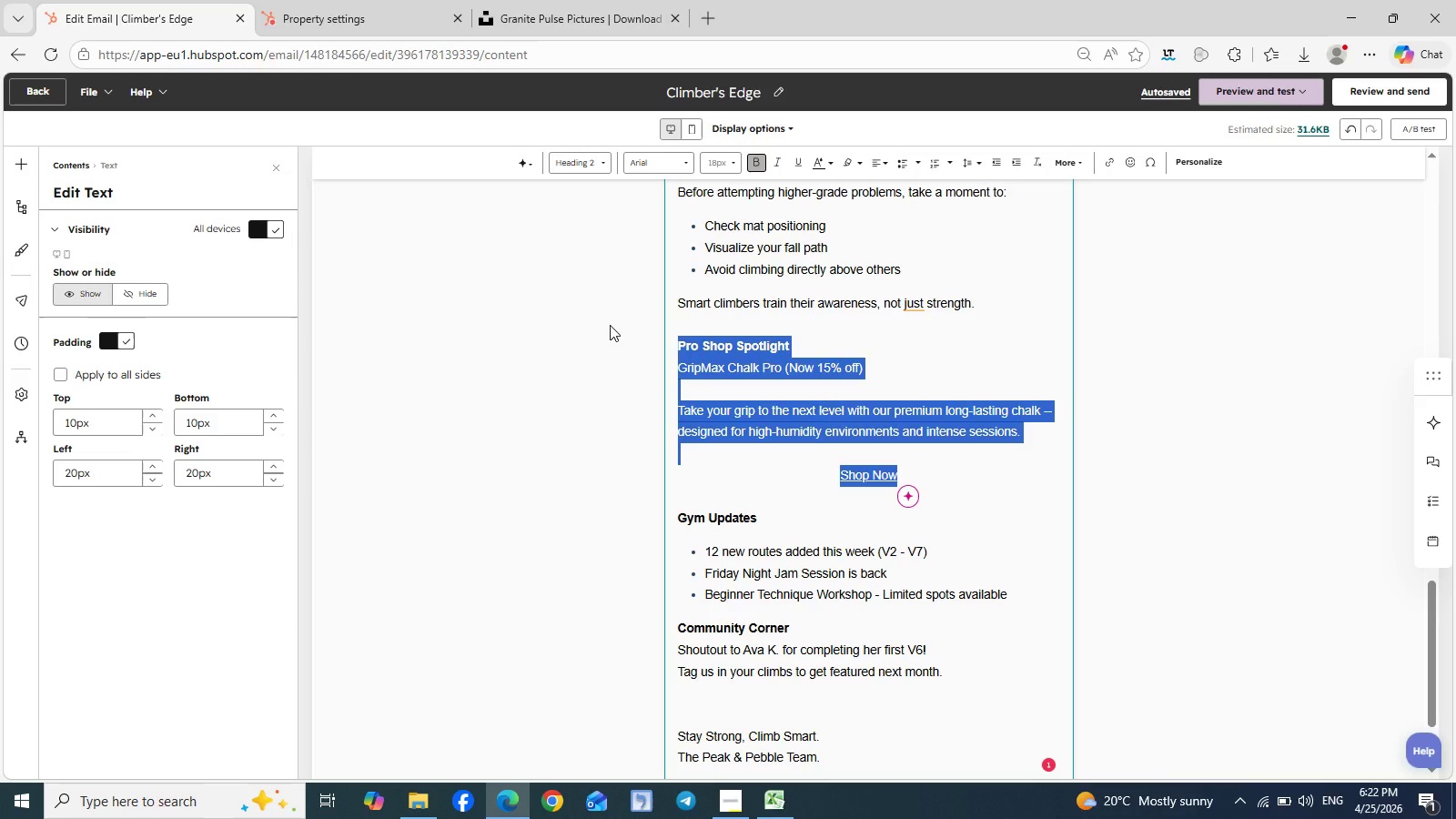 
scroll: coordinate [610, 325], scroll_direction: up, amount: 1.0
 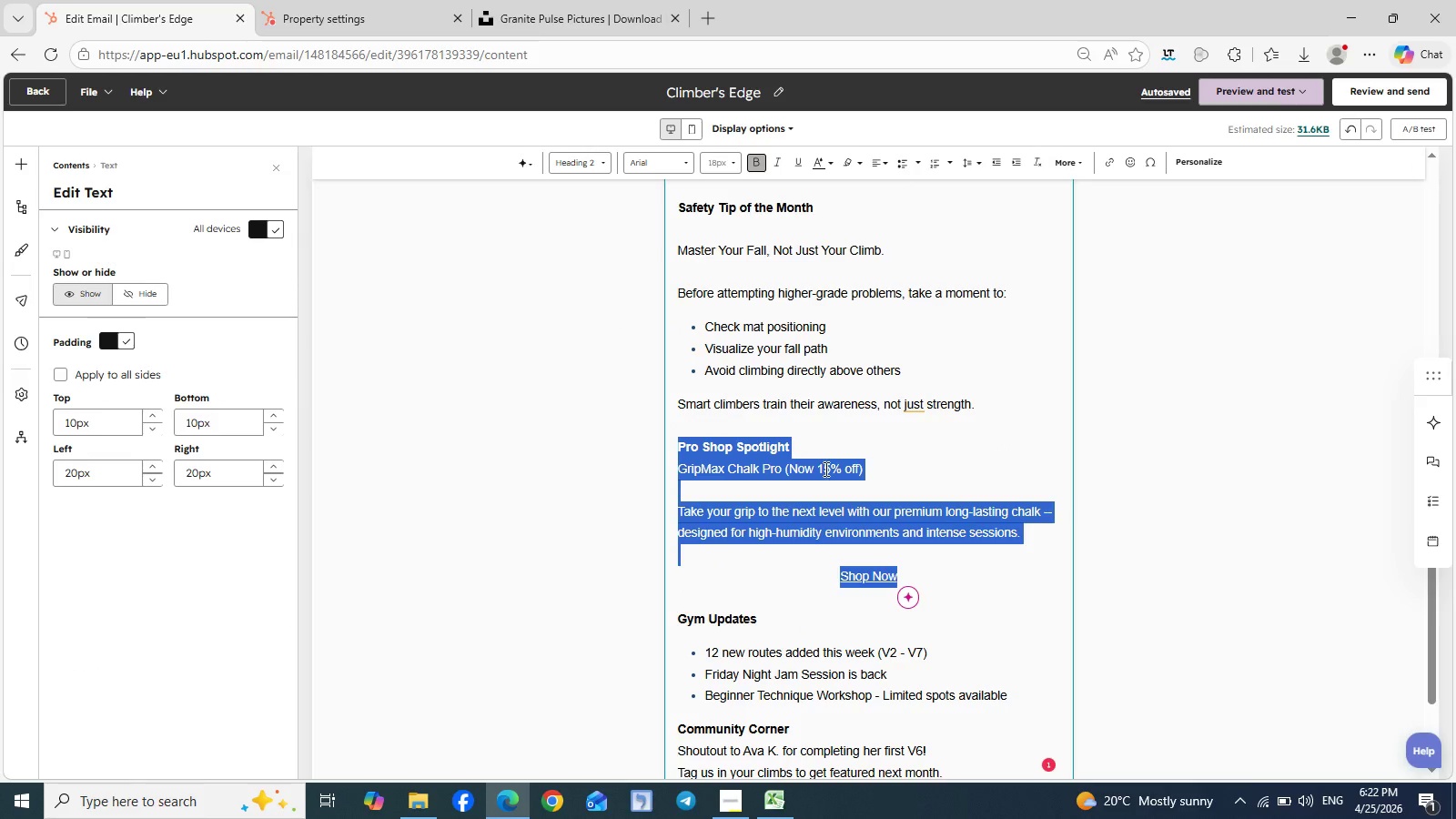 
left_click([824, 469])
 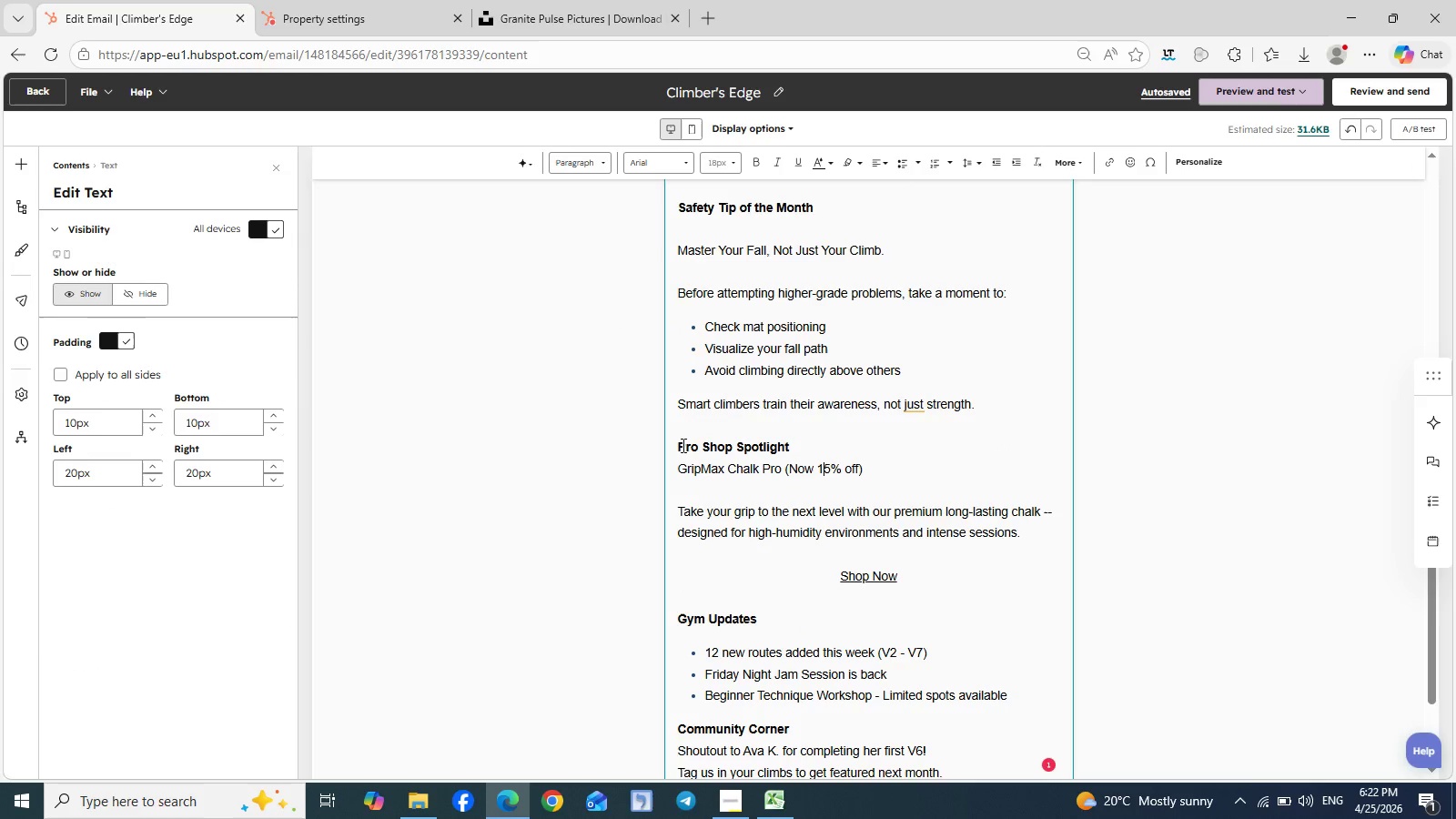 
left_click_drag(start_coordinate=[680, 445], to_coordinate=[790, 448])
 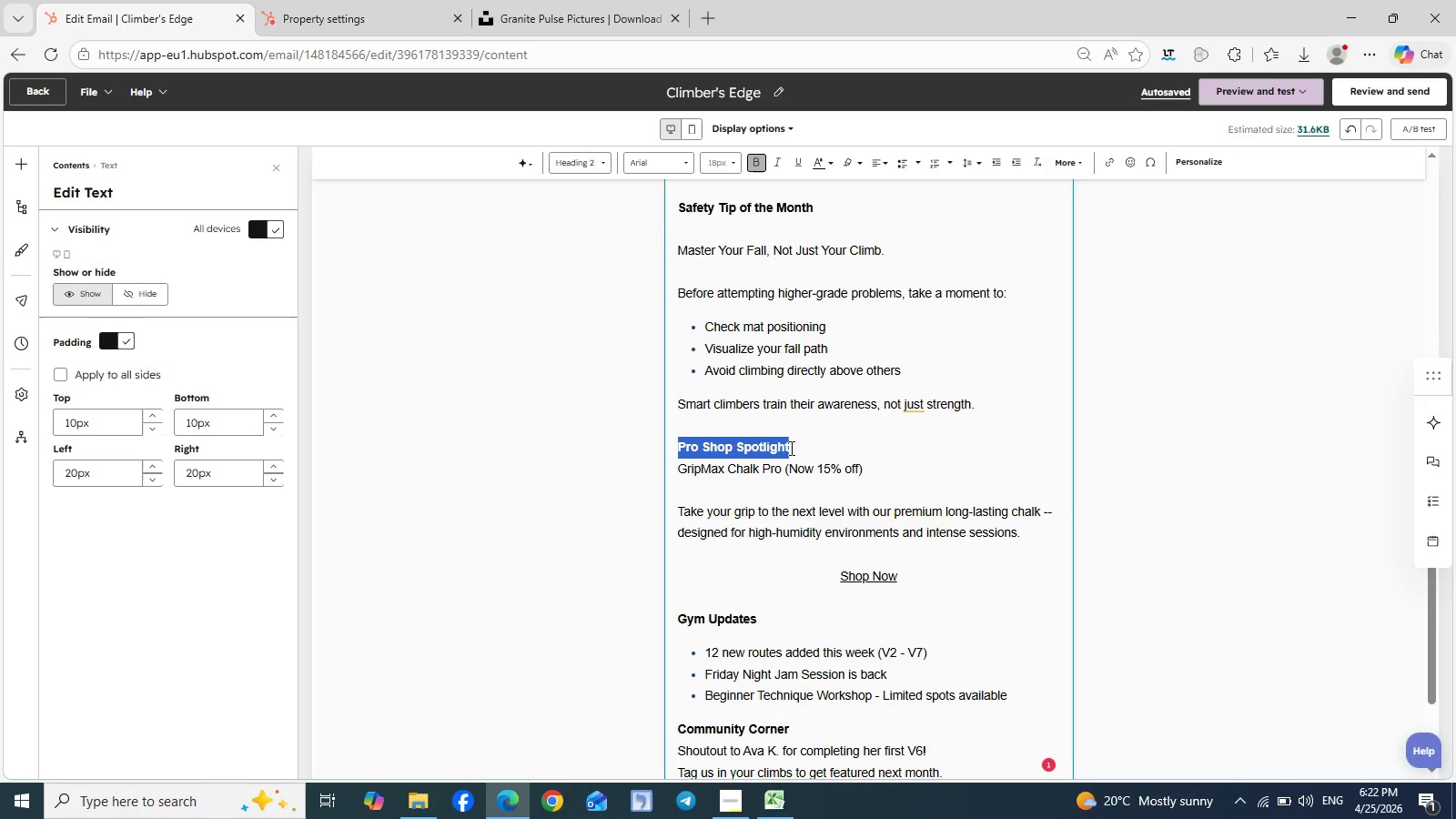 
key(Control+C)
 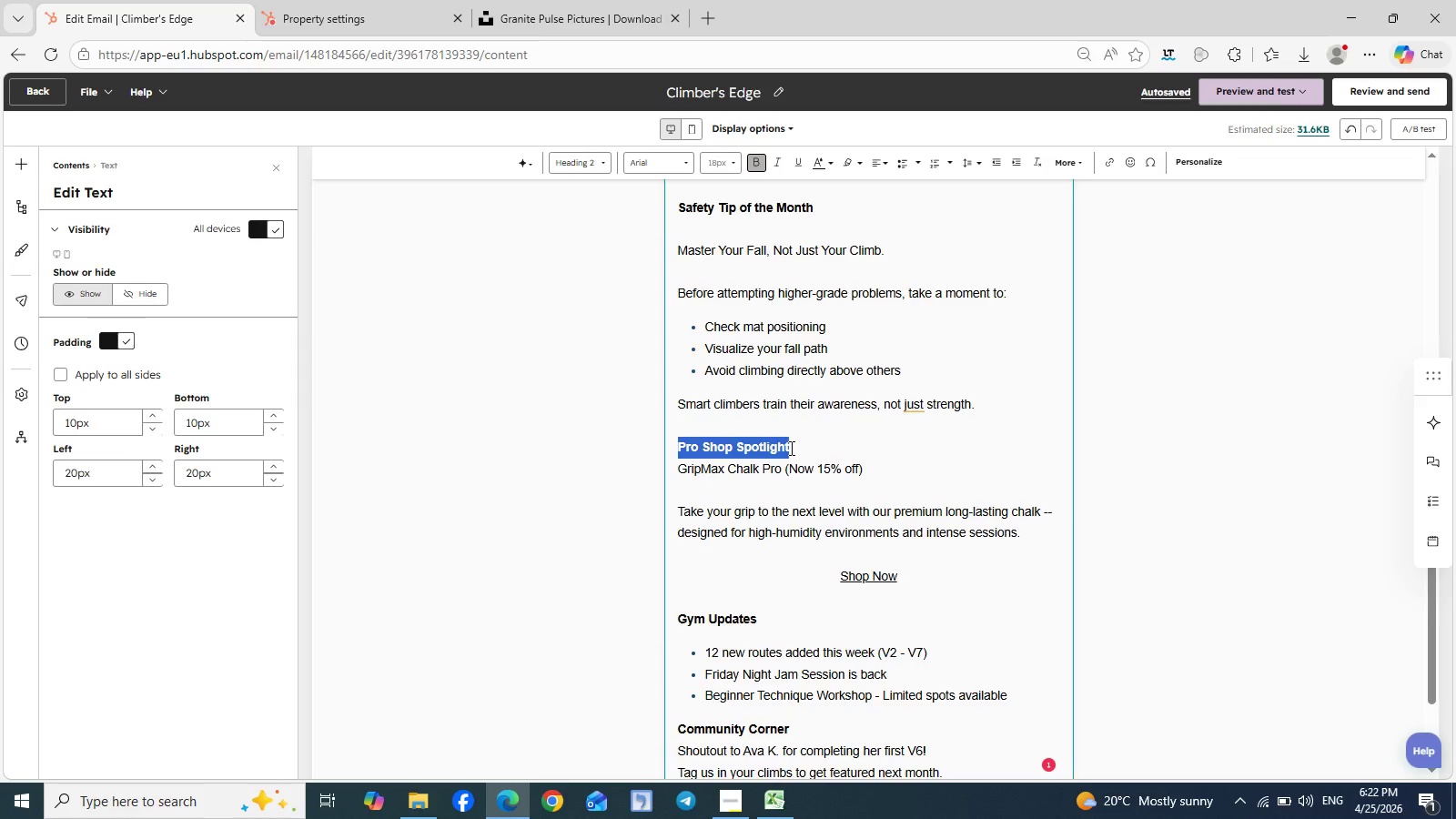 
scroll: coordinate [790, 448], scroll_direction: up, amount: 4.0
 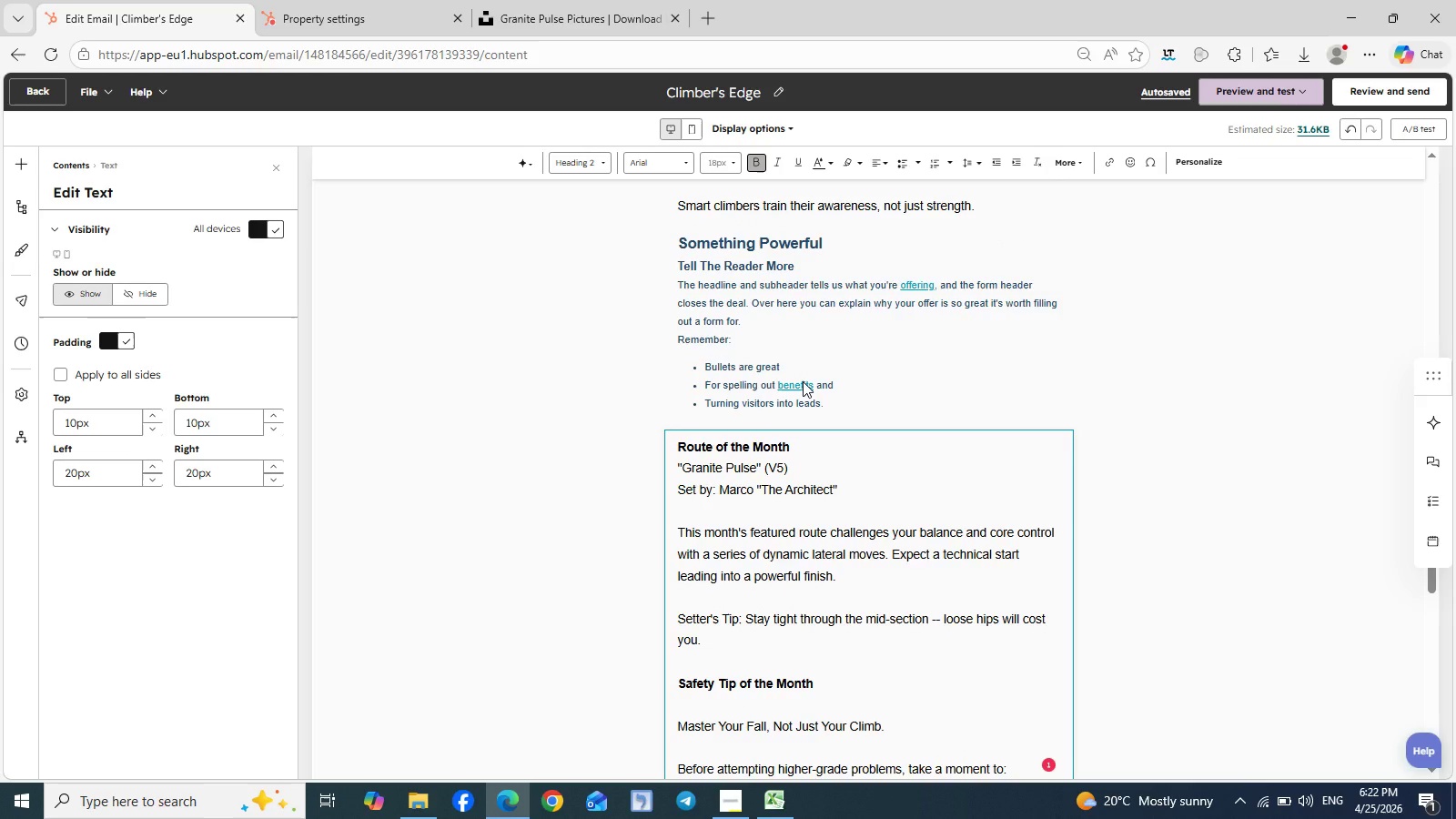 
left_click([803, 381])
 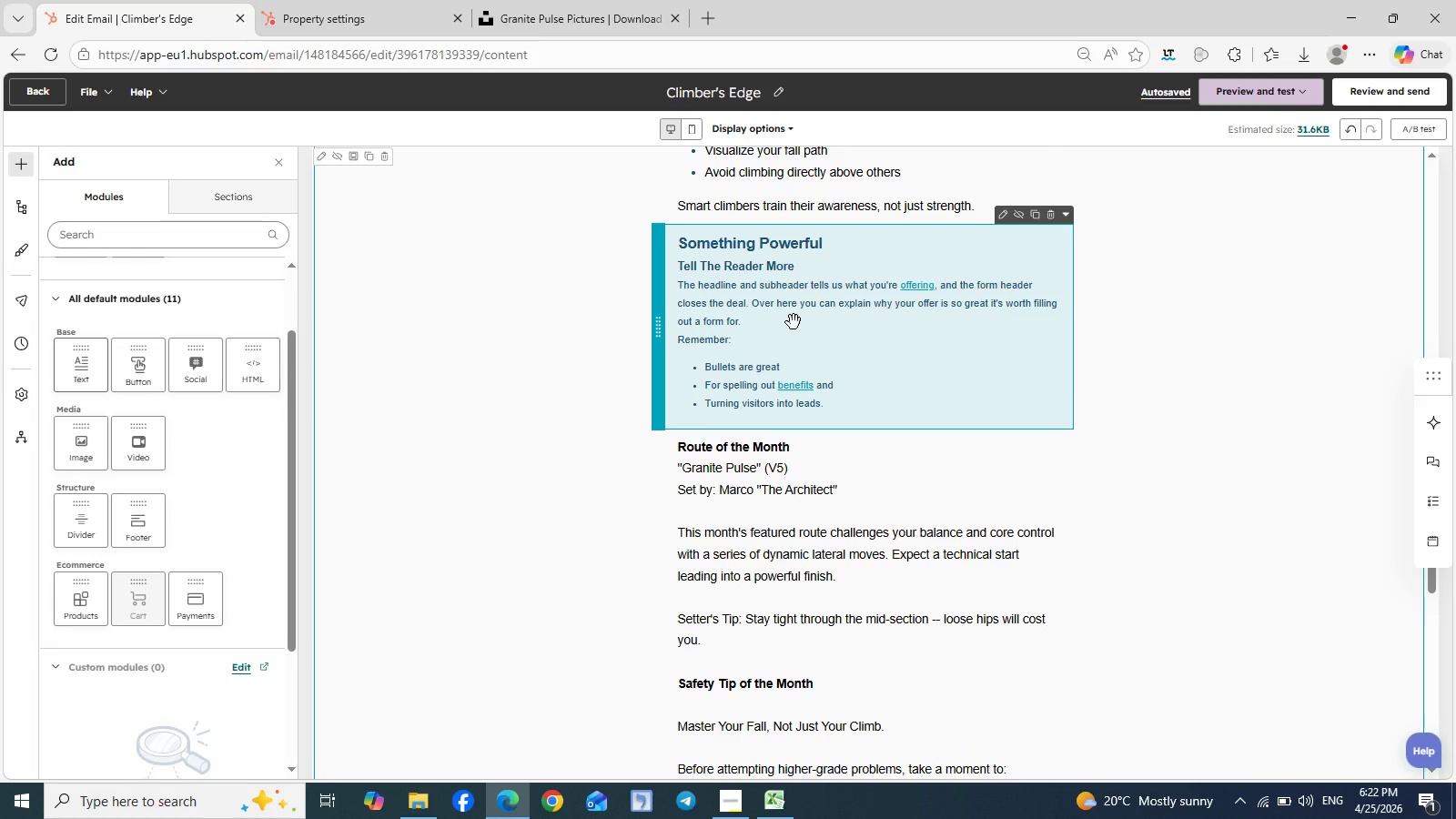 
double_click([794, 322])
 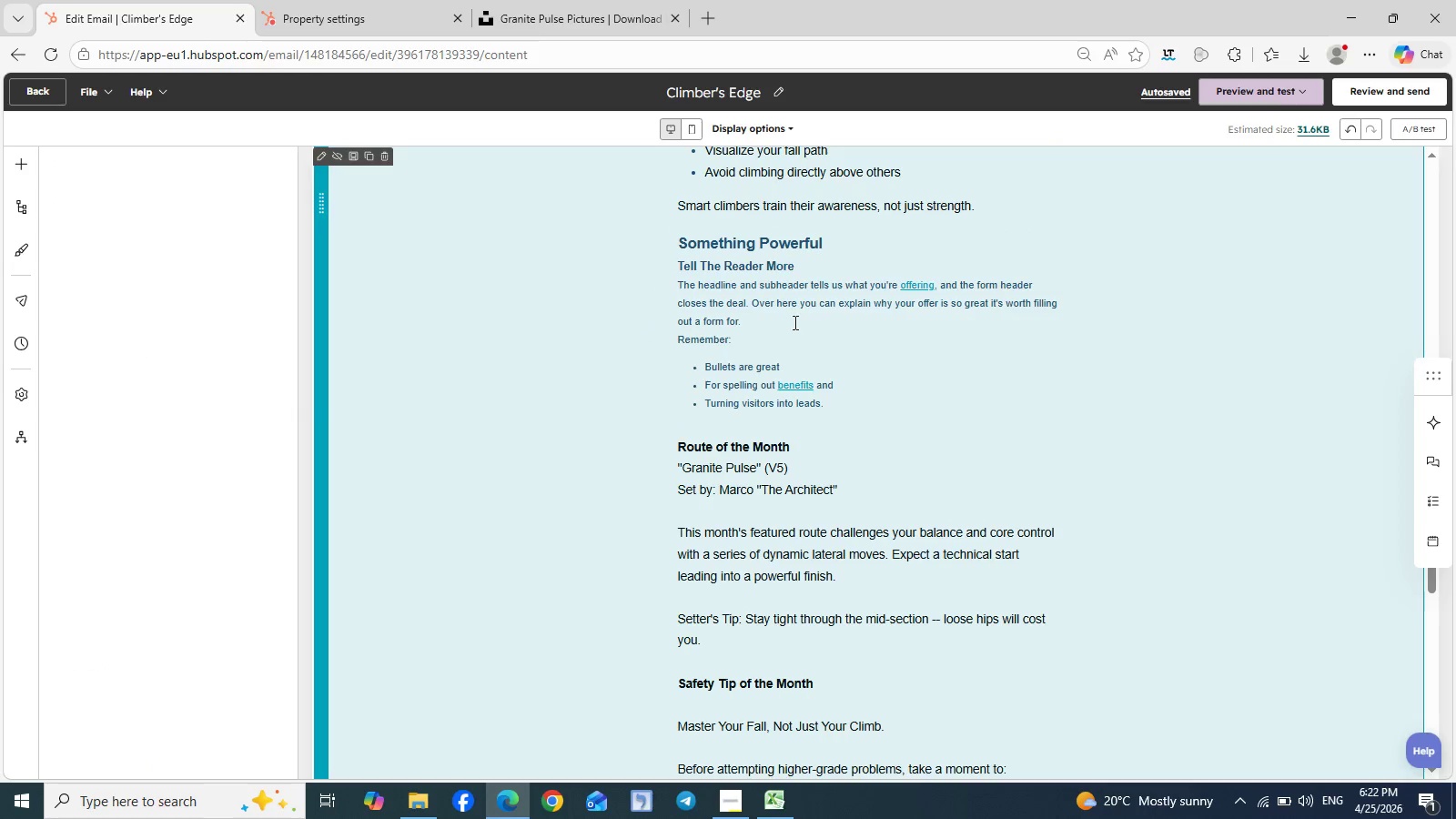 
hold_key(key=ControlLeft, duration=0.33)
 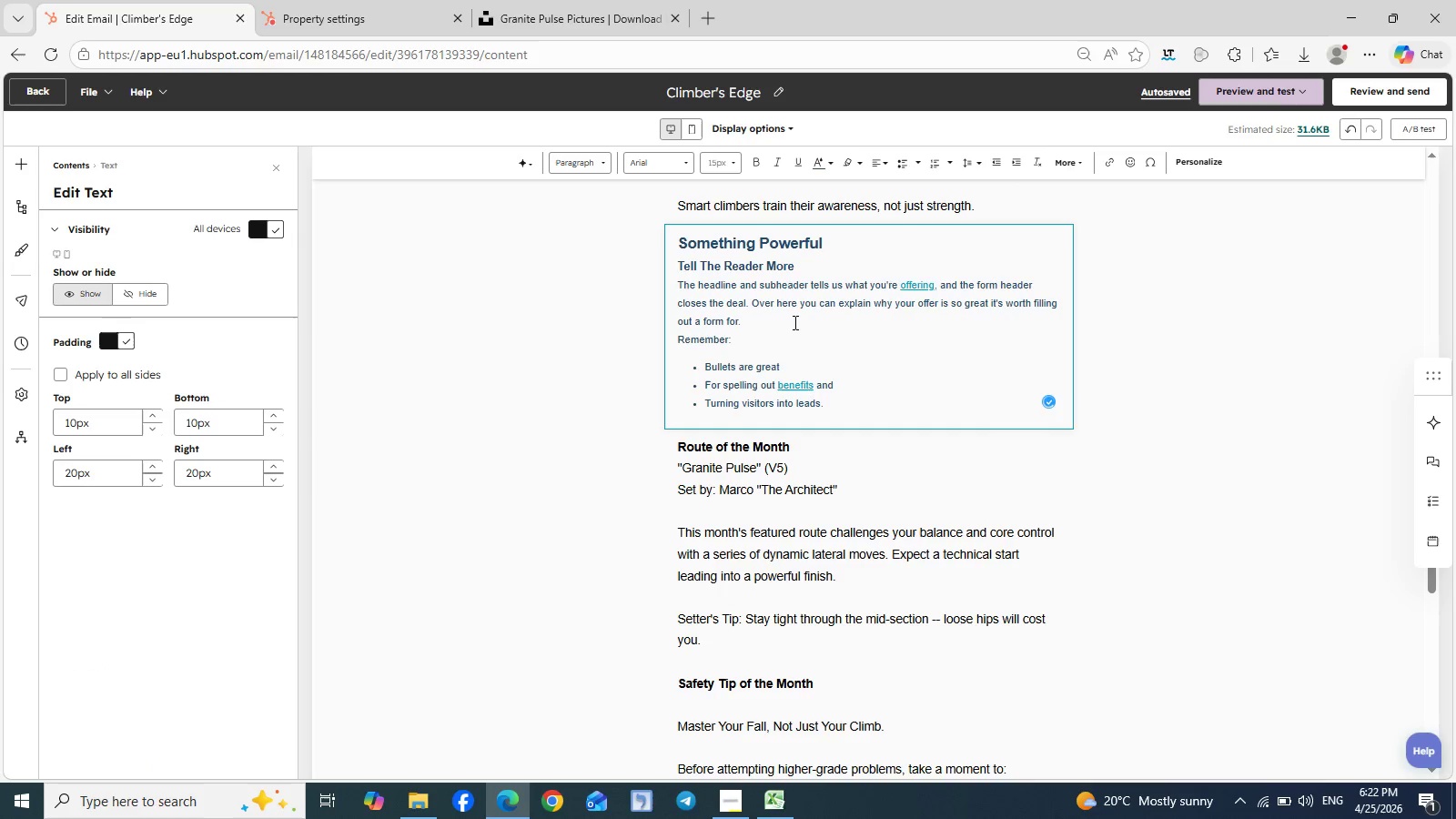 
key(Control+A)
 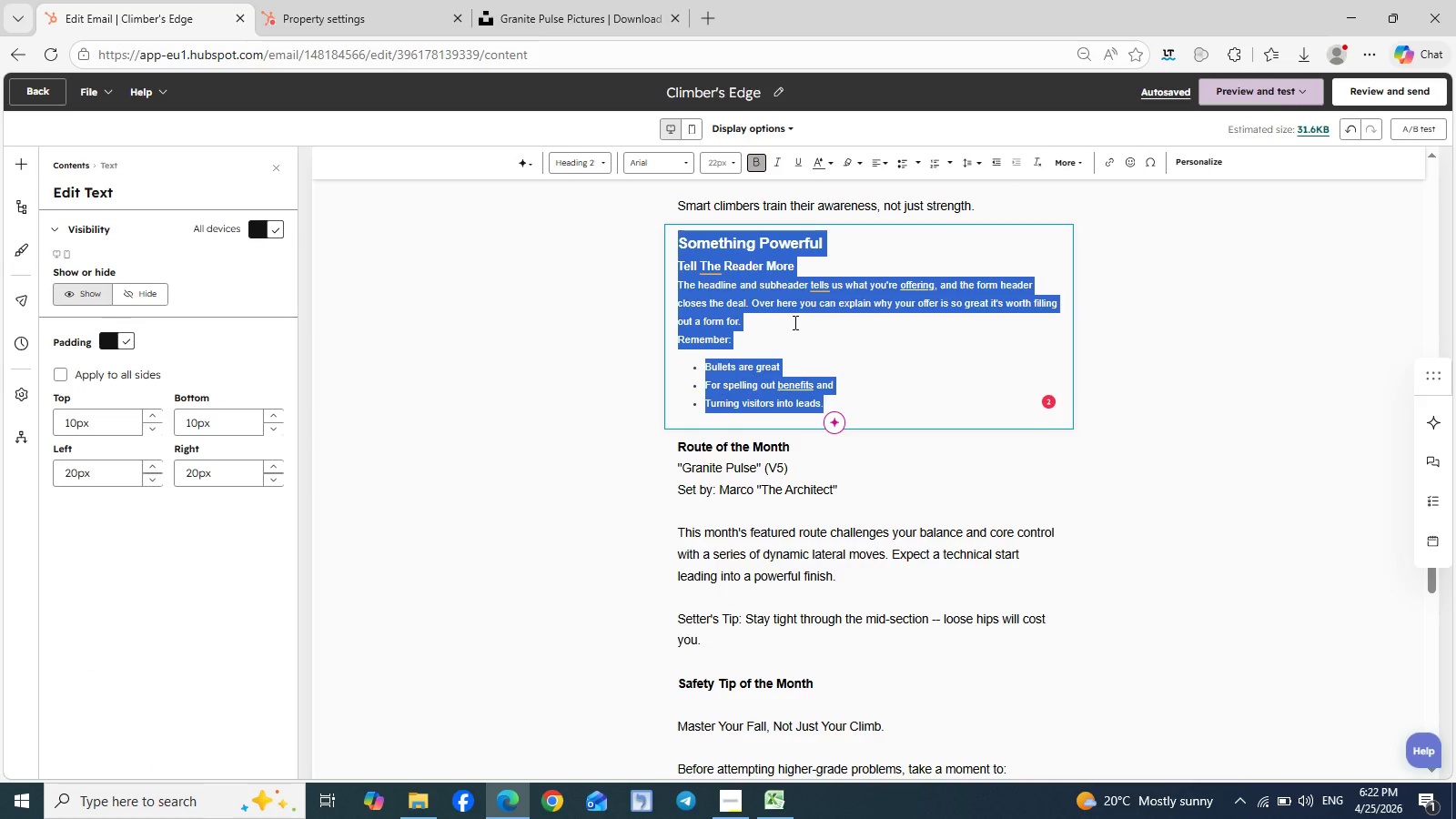 
key(Control+V)
 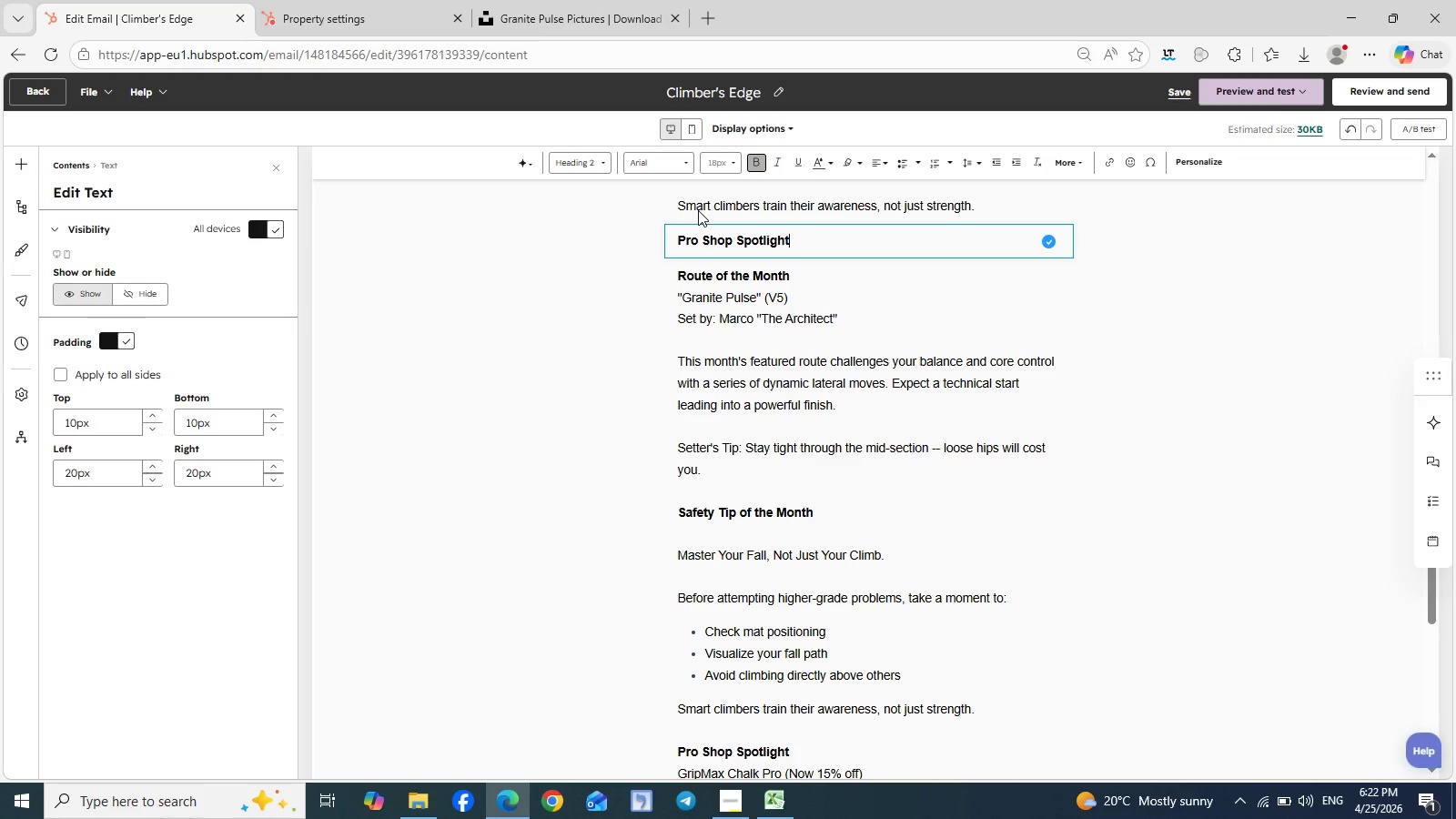 
key(Control+A)
 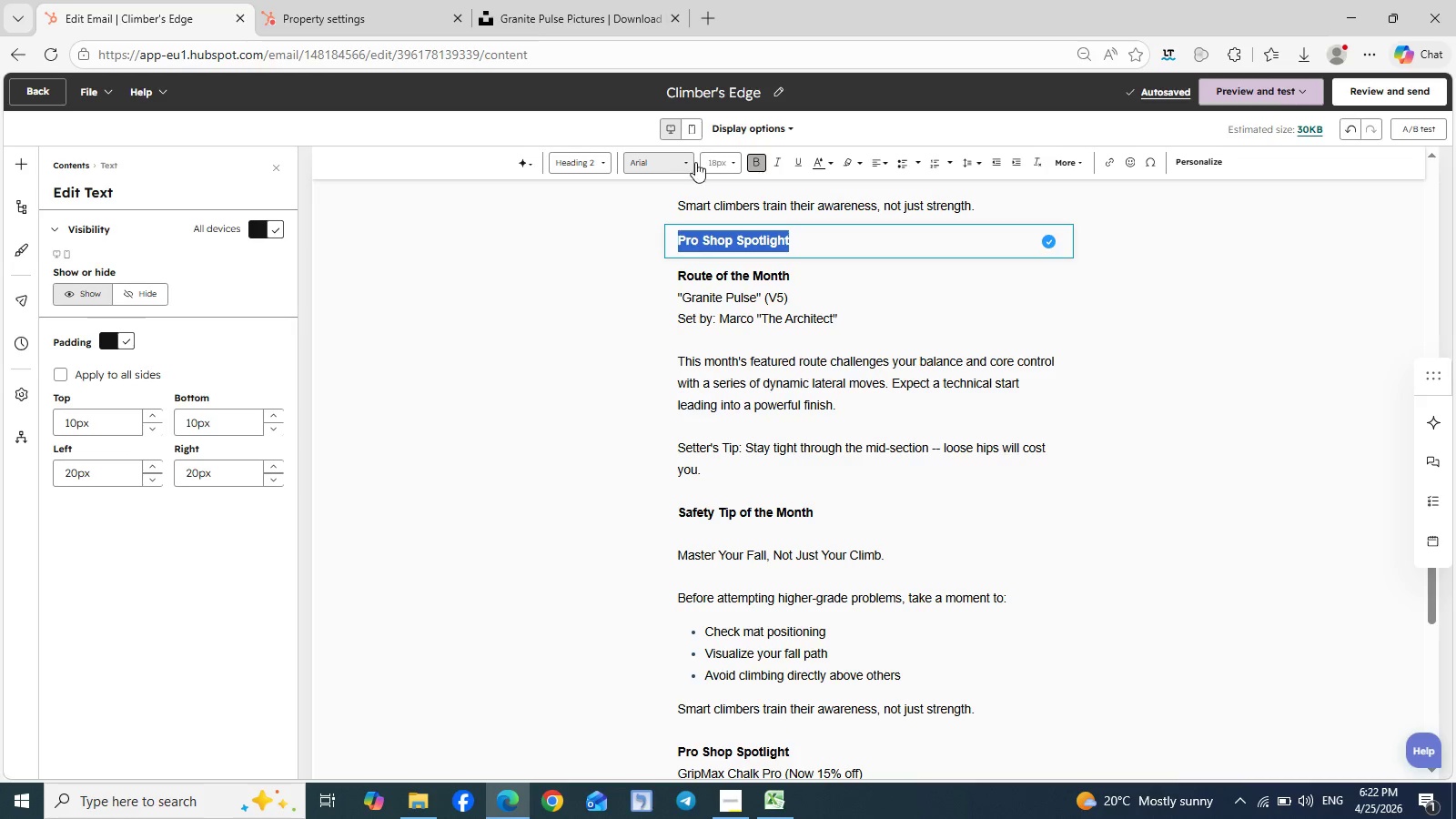 
left_click([736, 162])
 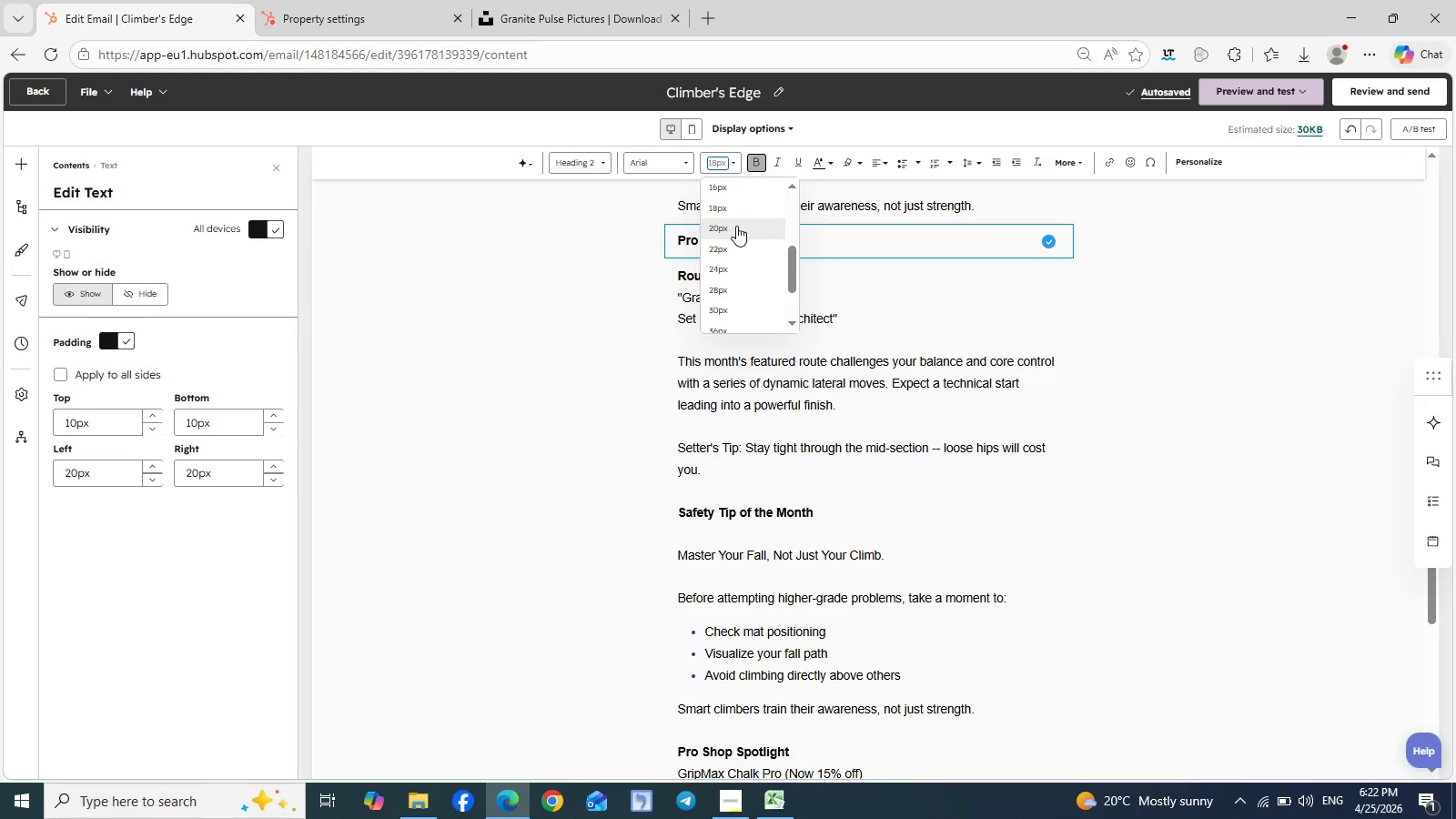 
left_click([736, 228])
 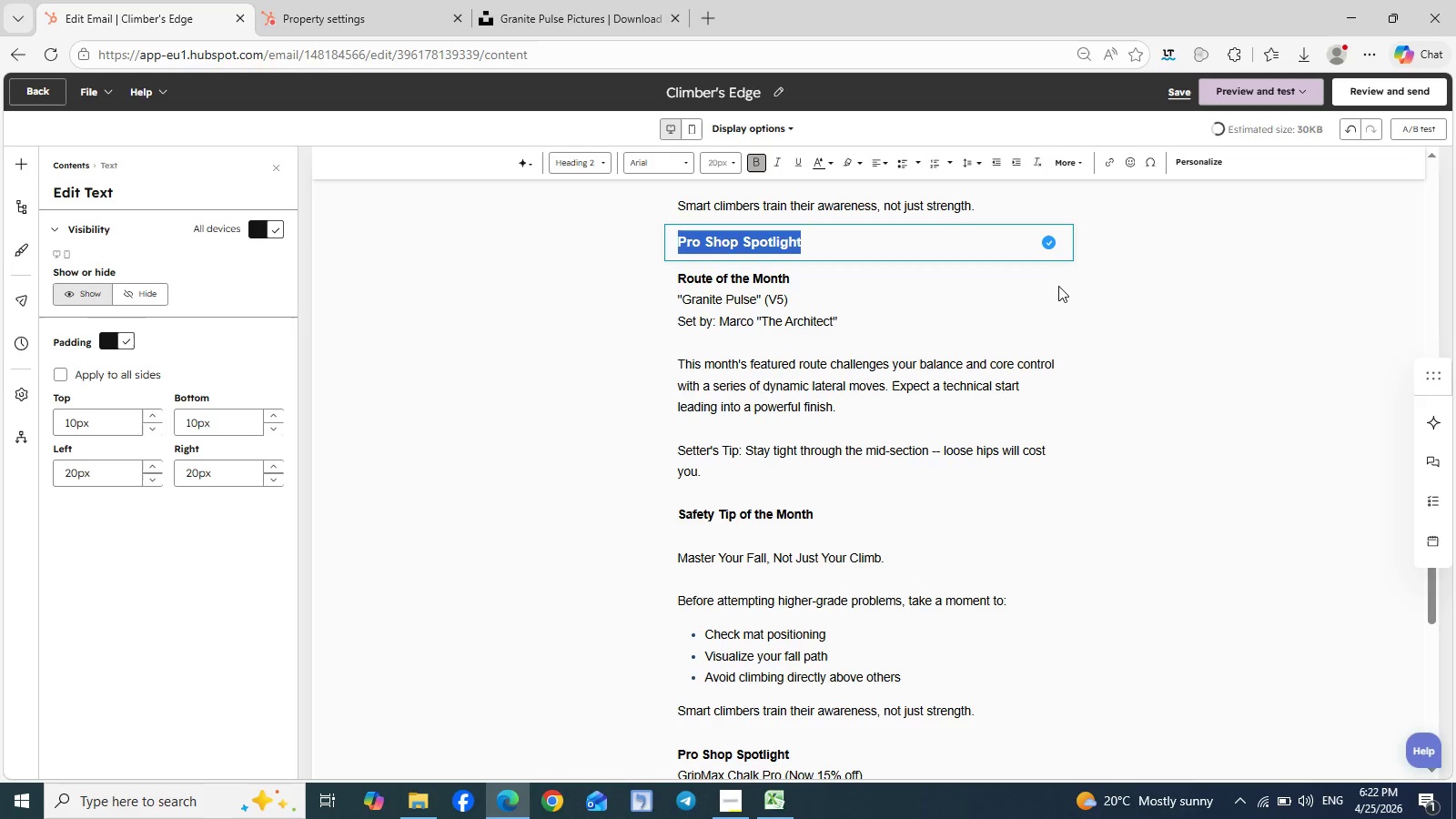 
left_click([1058, 286])
 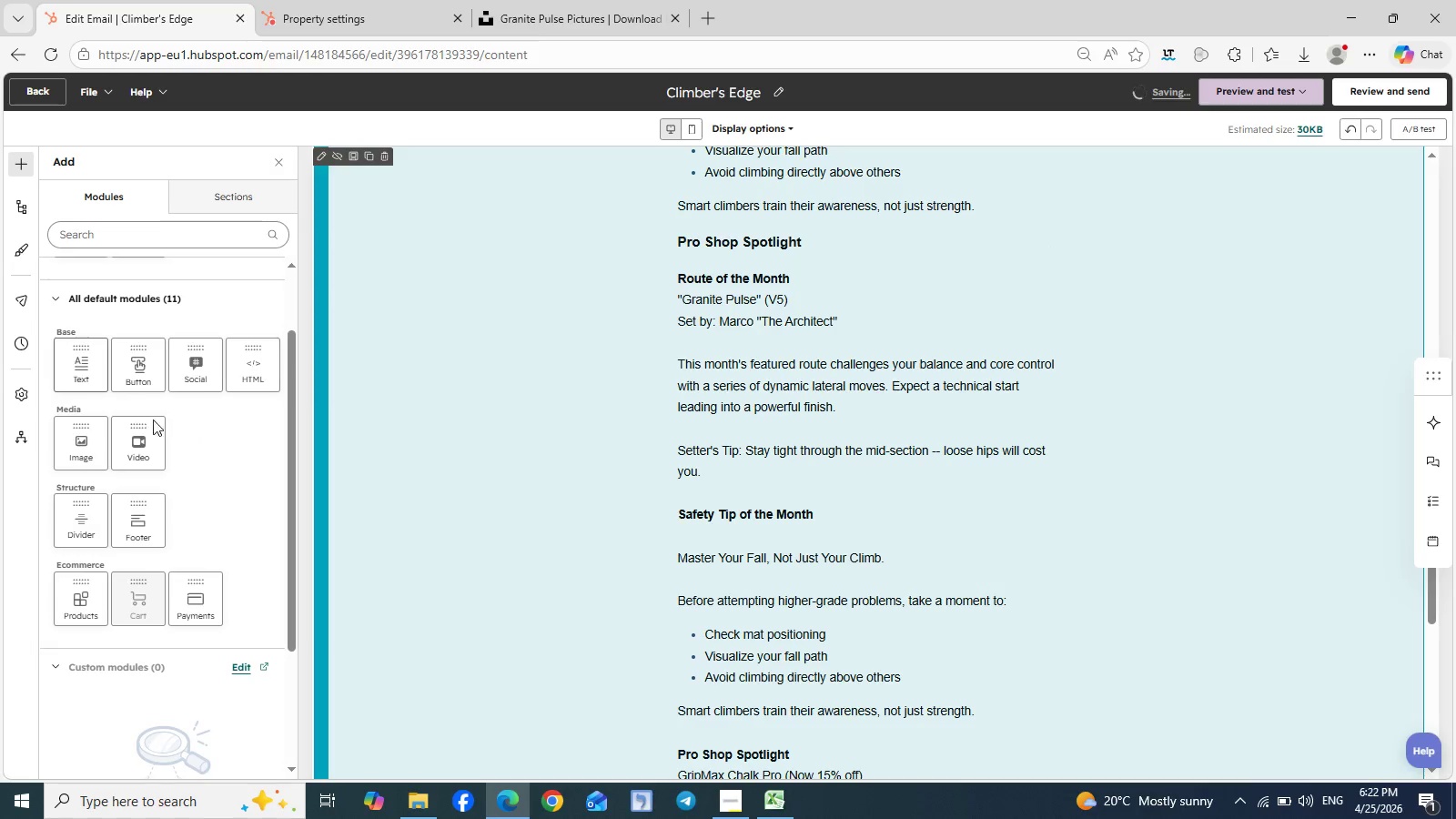 
left_click_drag(start_coordinate=[70, 369], to_coordinate=[710, 260])
 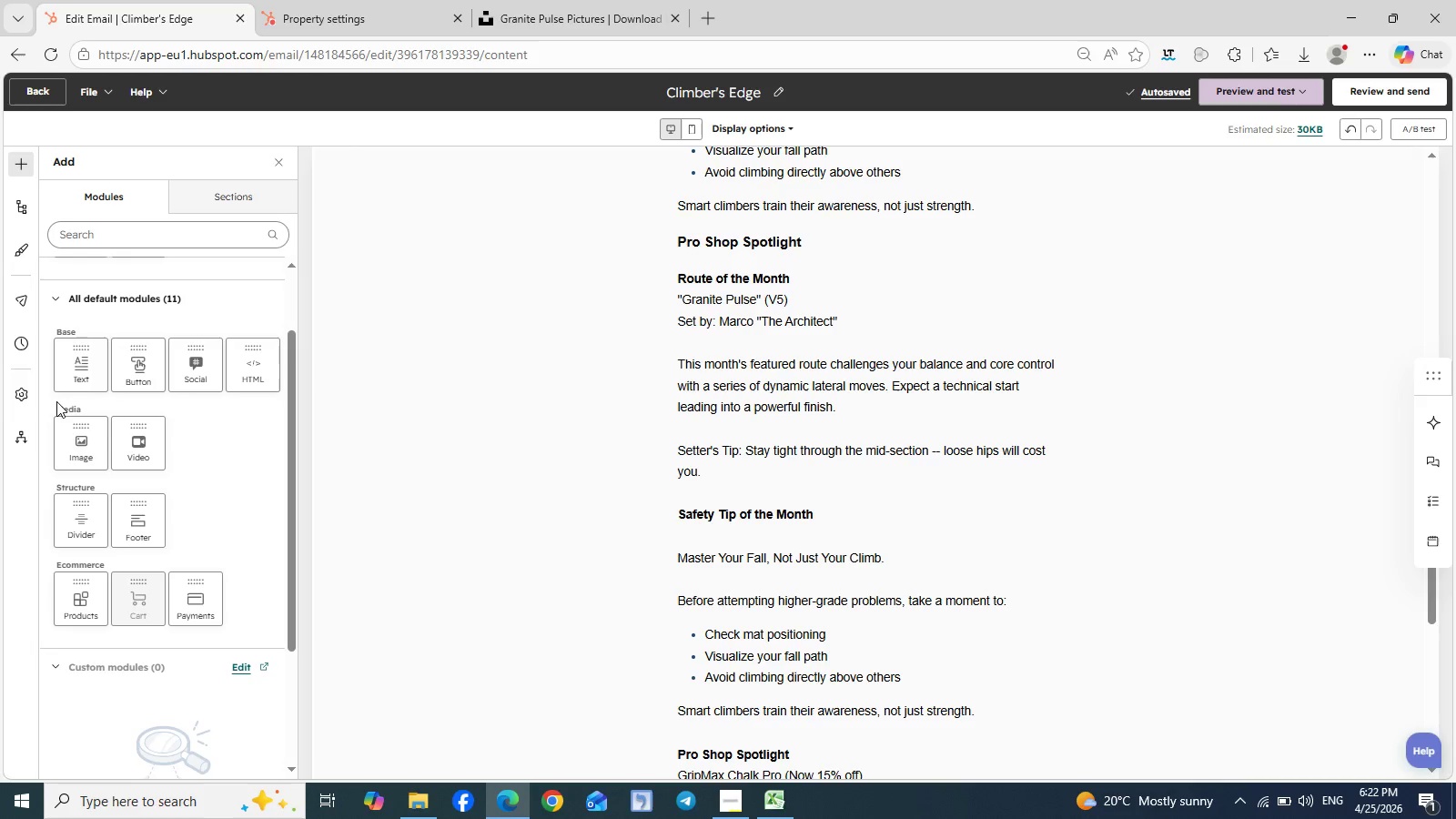 
left_click_drag(start_coordinate=[74, 369], to_coordinate=[739, 267])
 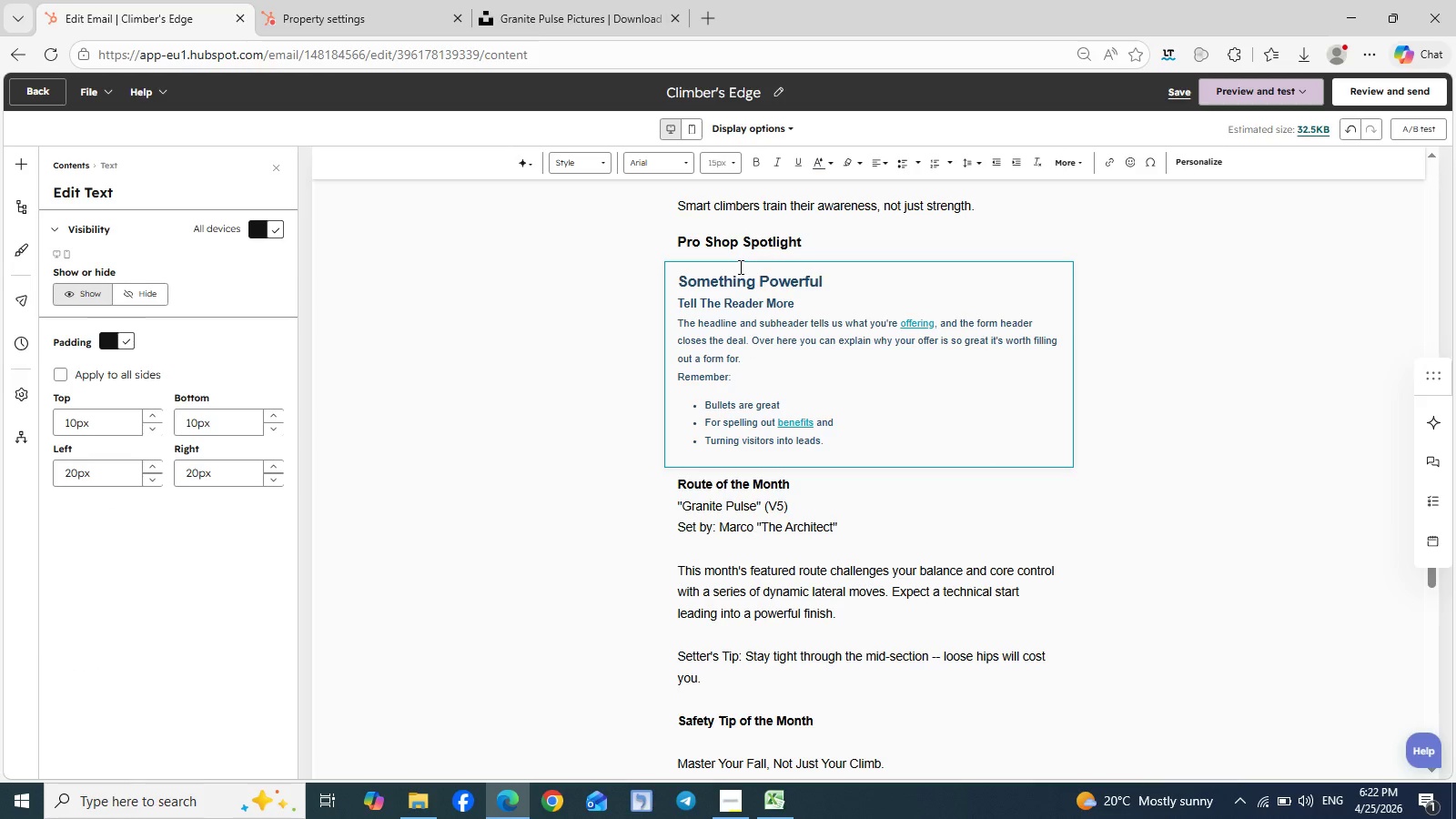 
scroll: coordinate [844, 408], scroll_direction: down, amount: 5.0
 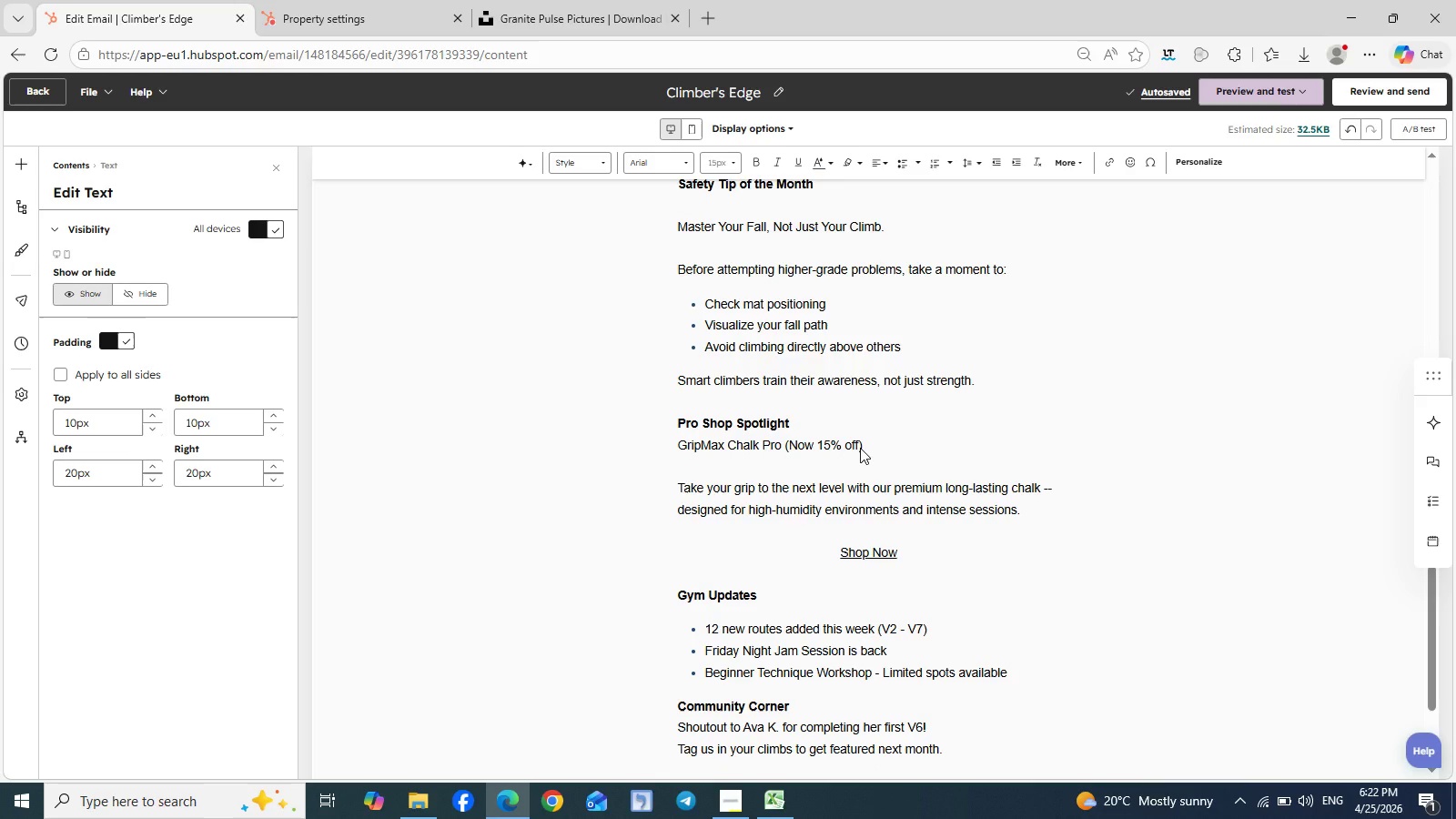 
left_click([860, 448])
 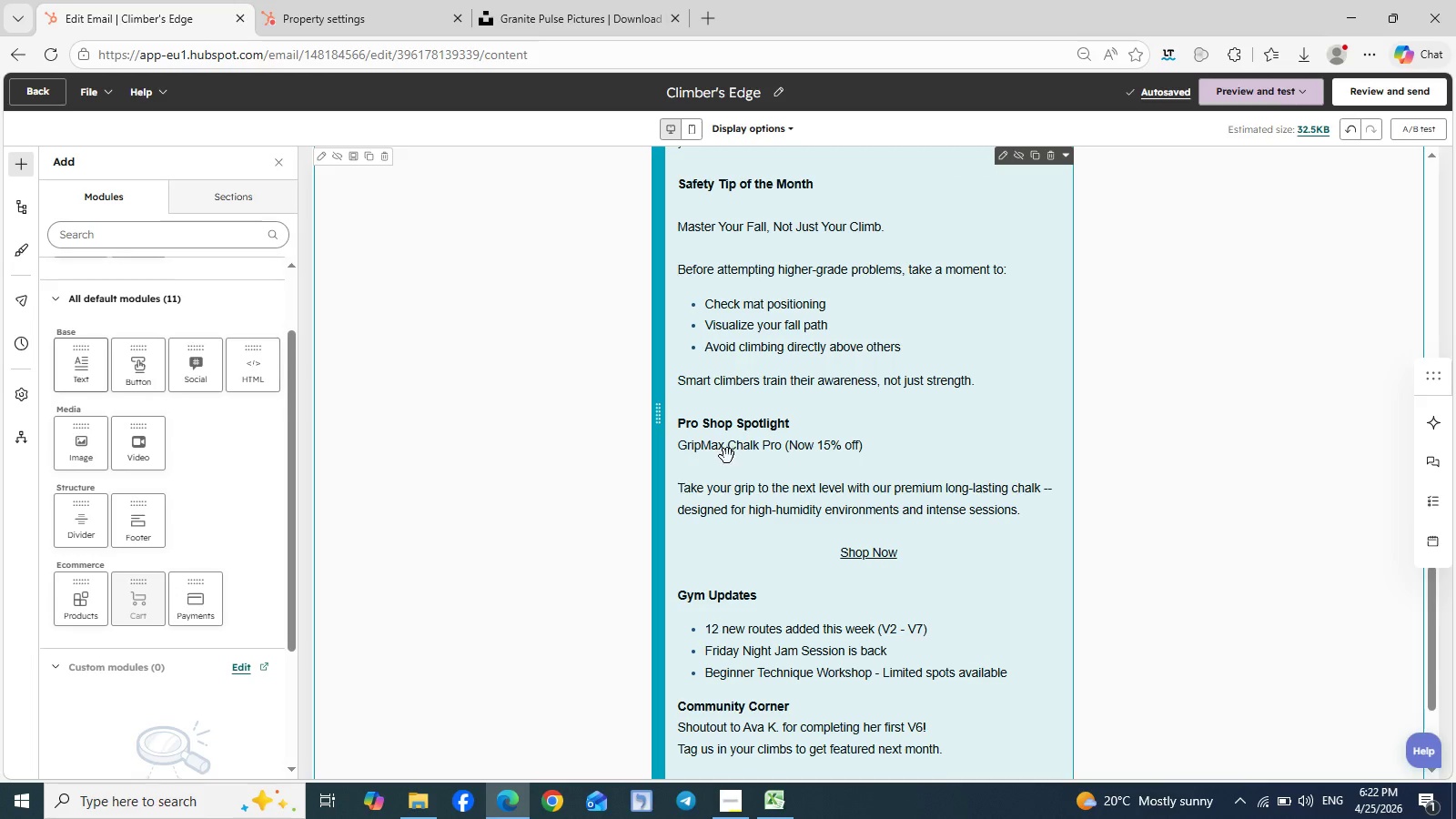 
double_click([727, 456])
 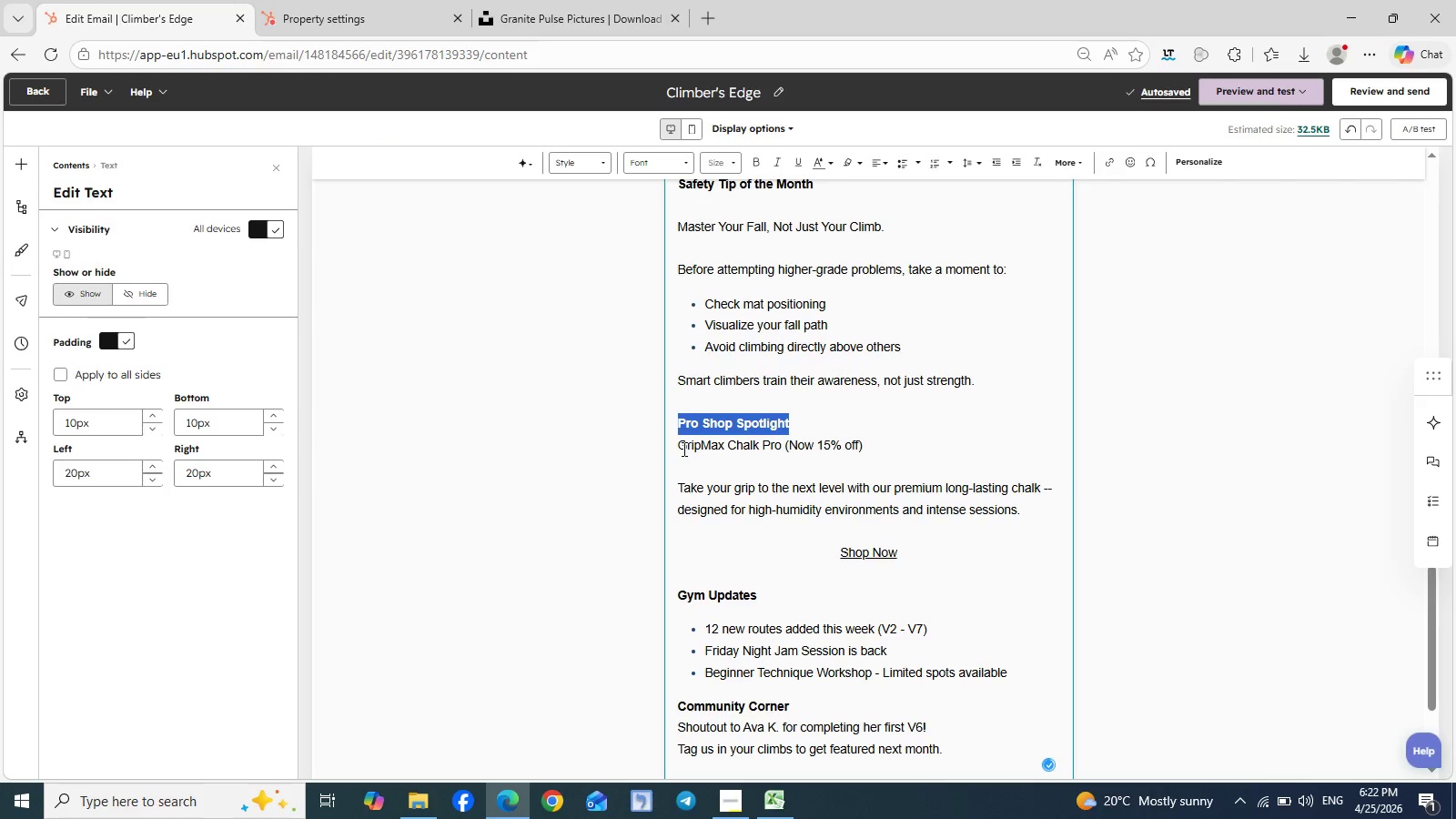 
left_click([682, 448])
 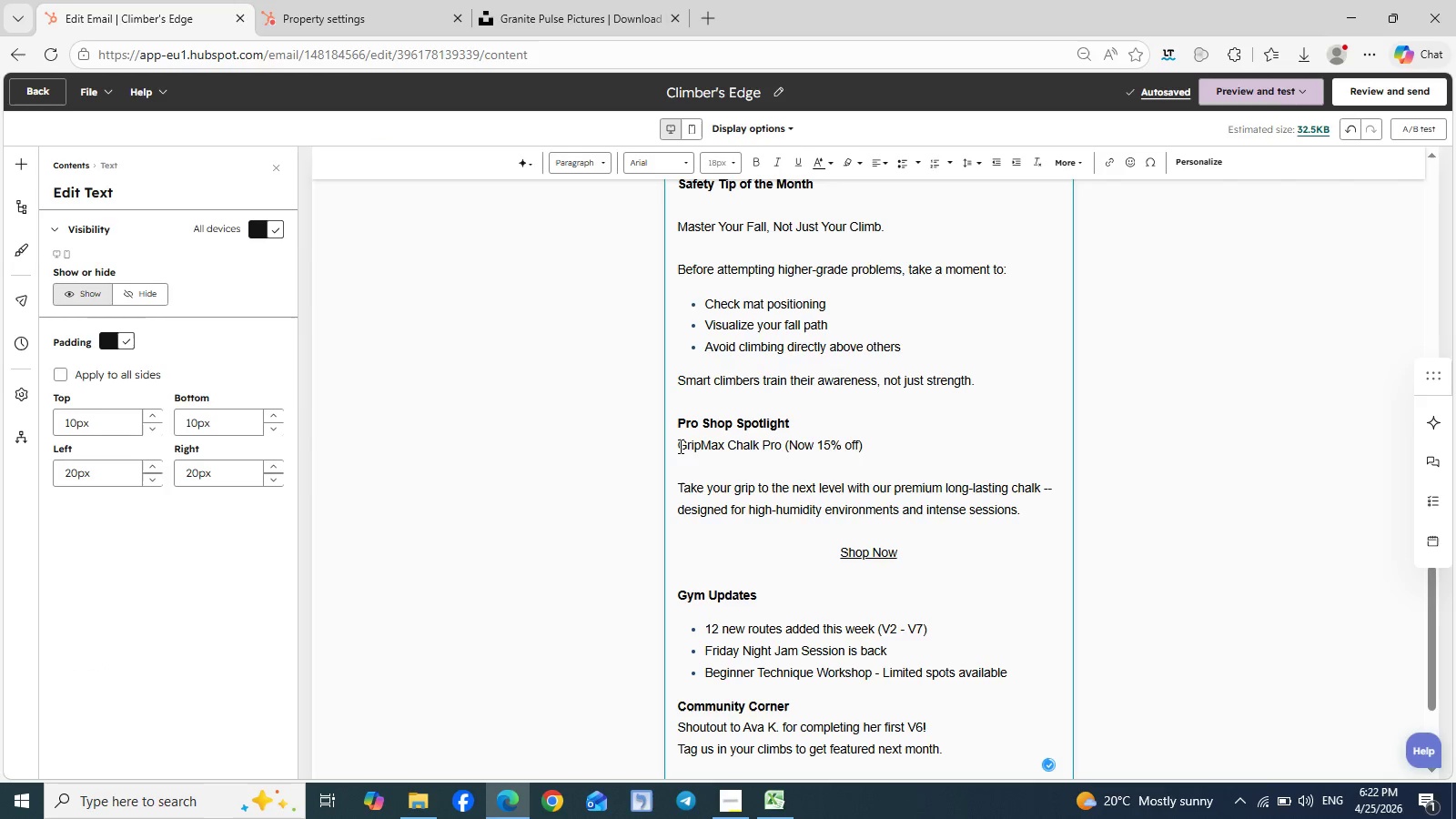 
left_click_drag(start_coordinate=[679, 446], to_coordinate=[893, 451])
 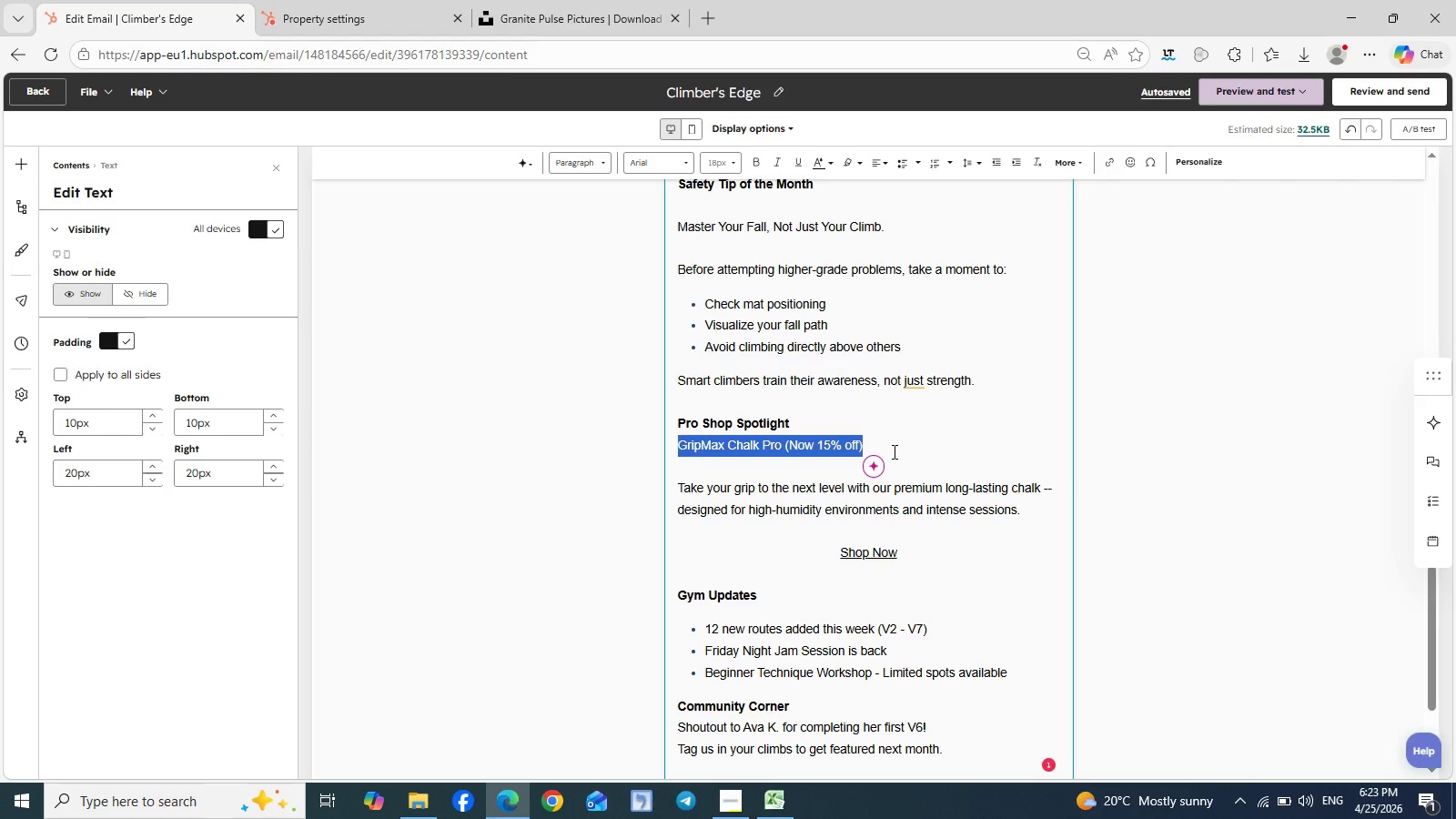 
key(Control+C)
 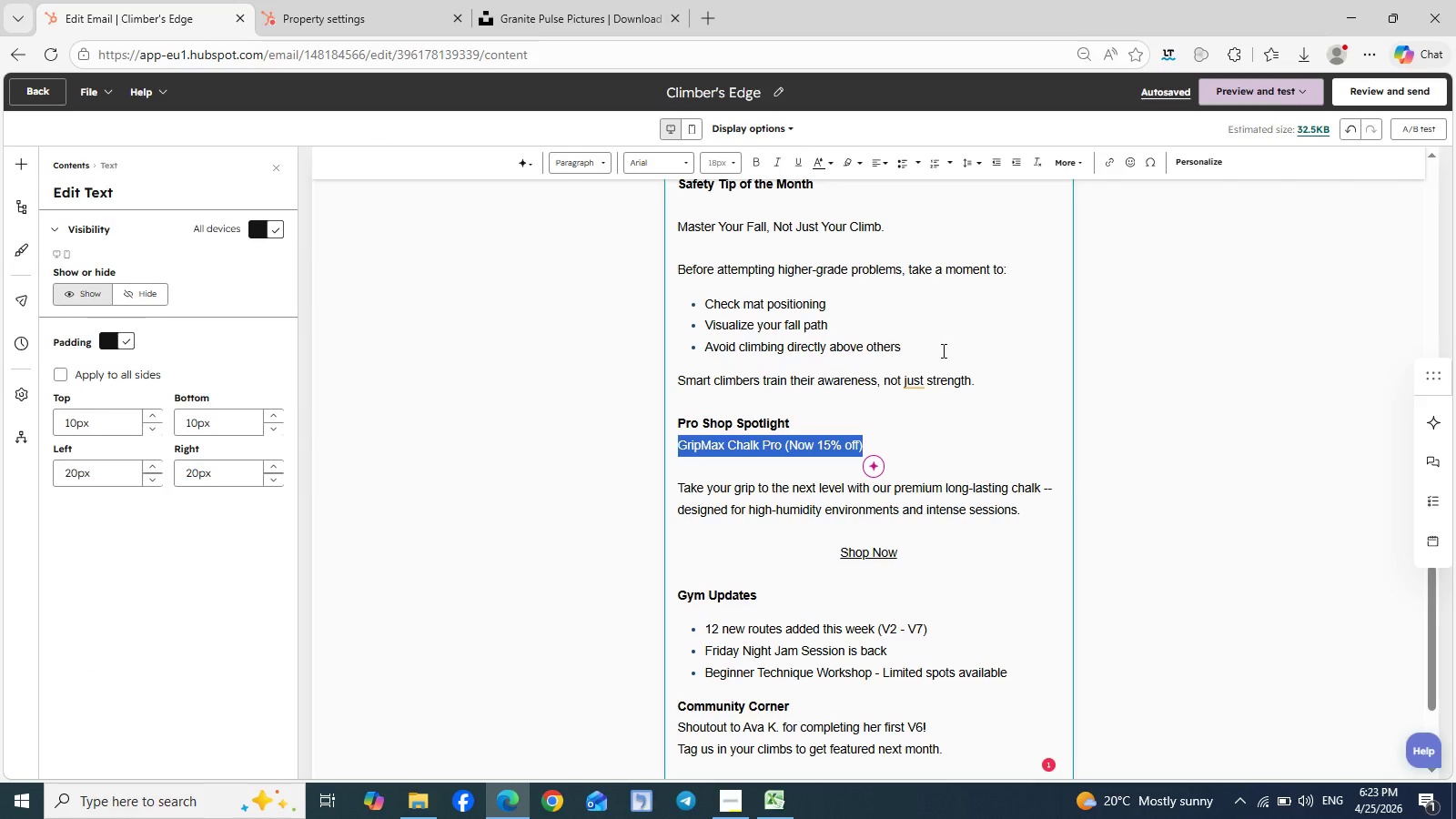 
scroll: coordinate [942, 350], scroll_direction: up, amount: 5.0
 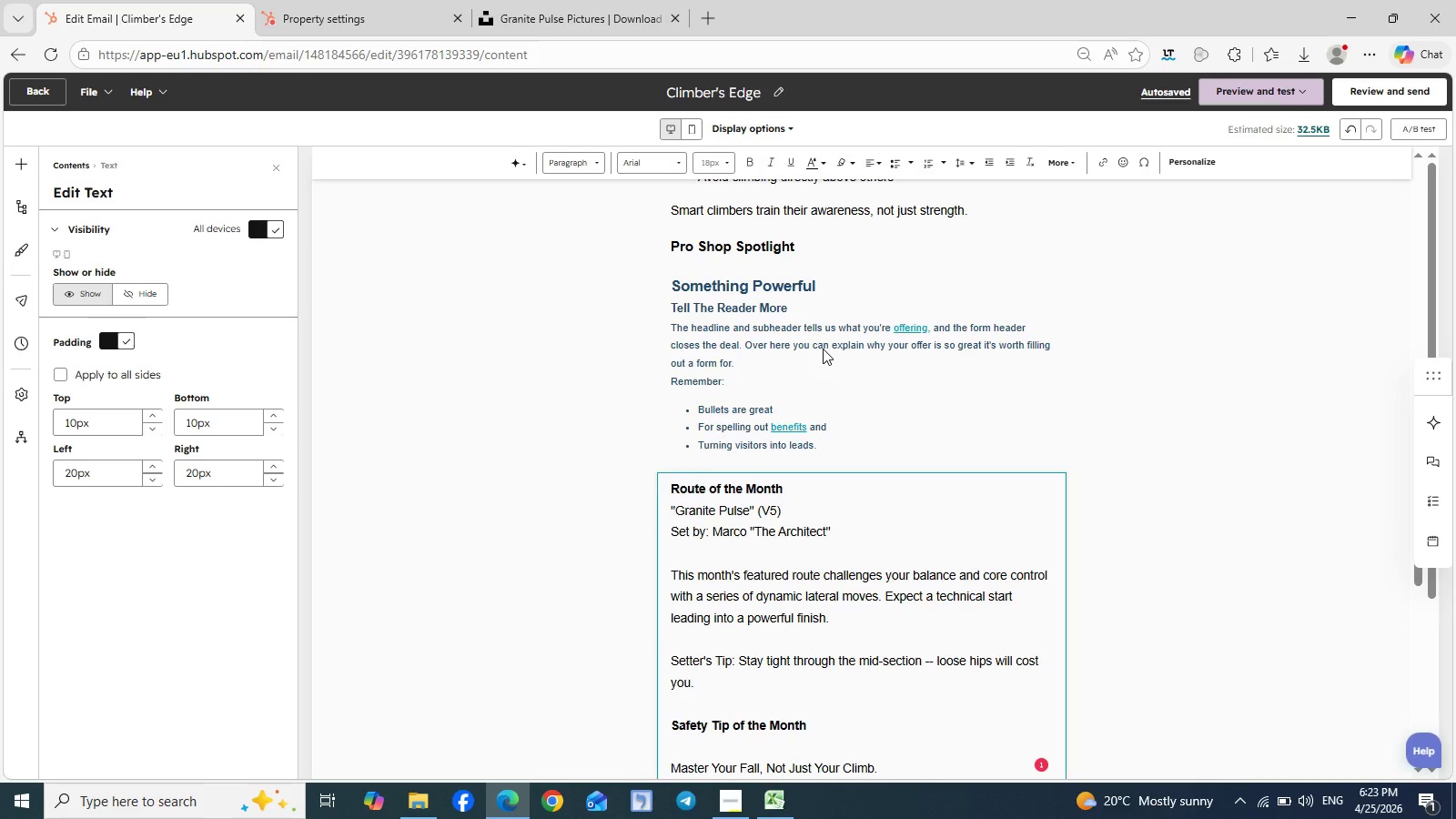 
left_click([823, 349])
 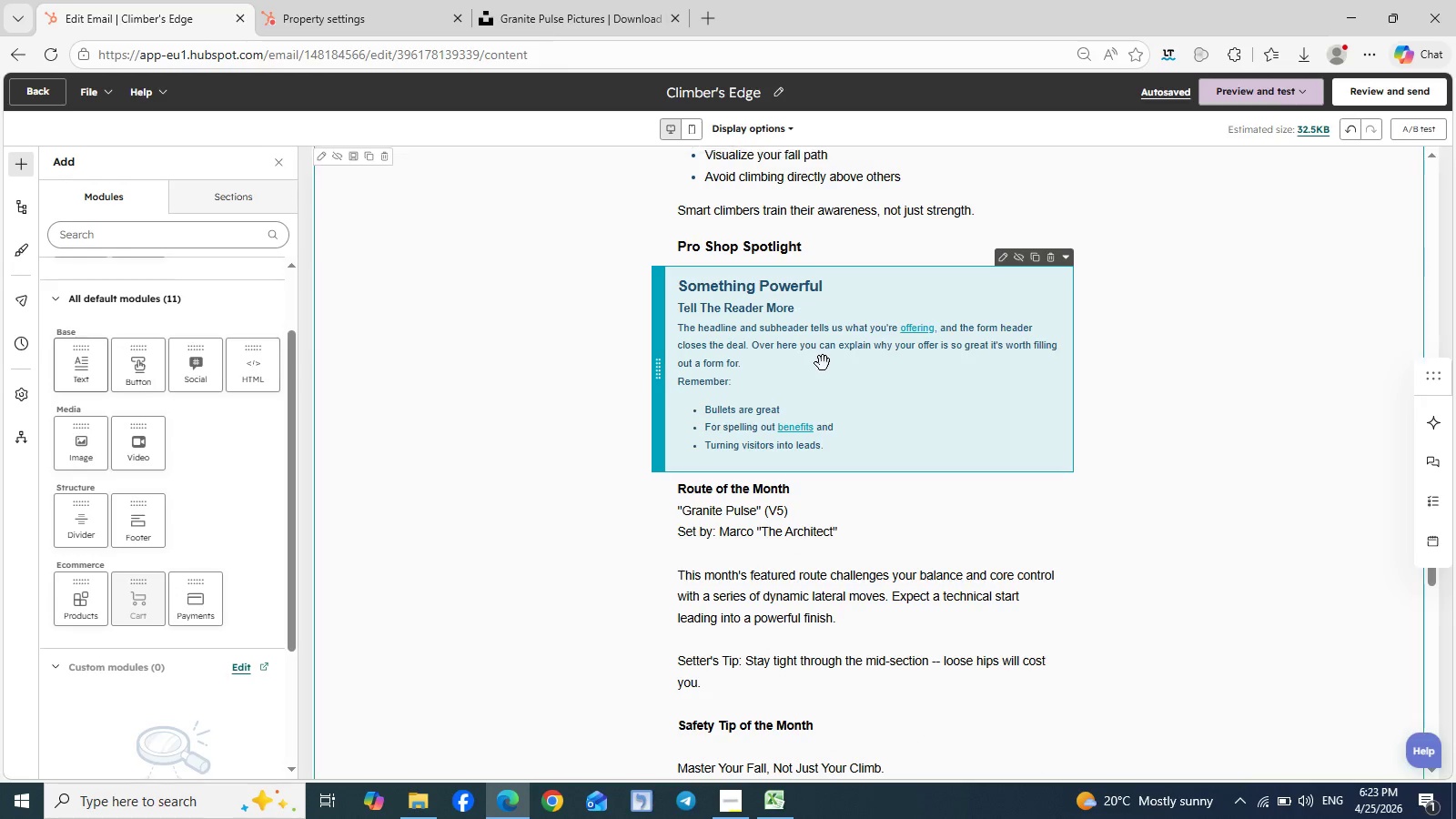 
double_click([823, 363])
 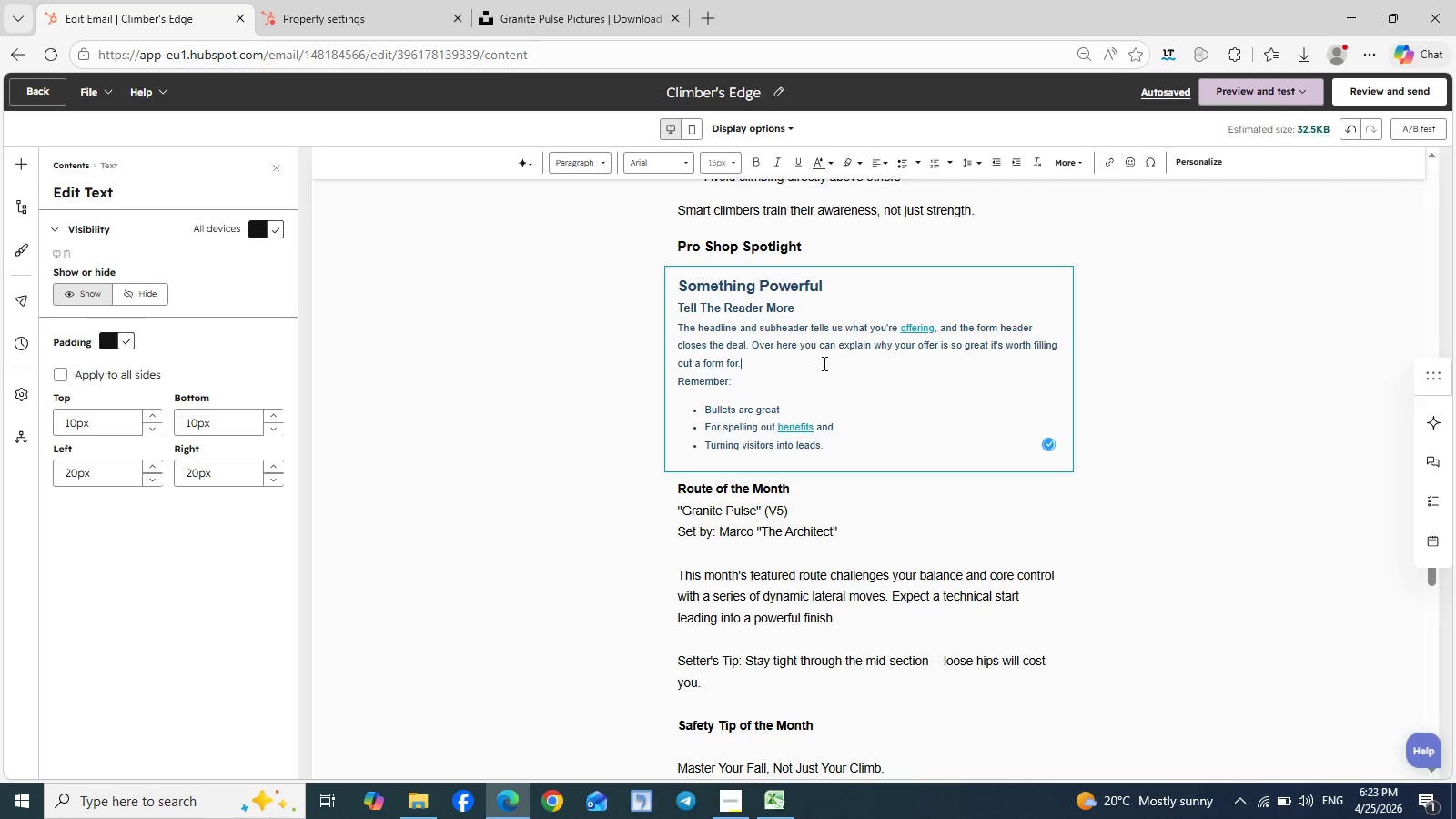 
key(Control+A)
 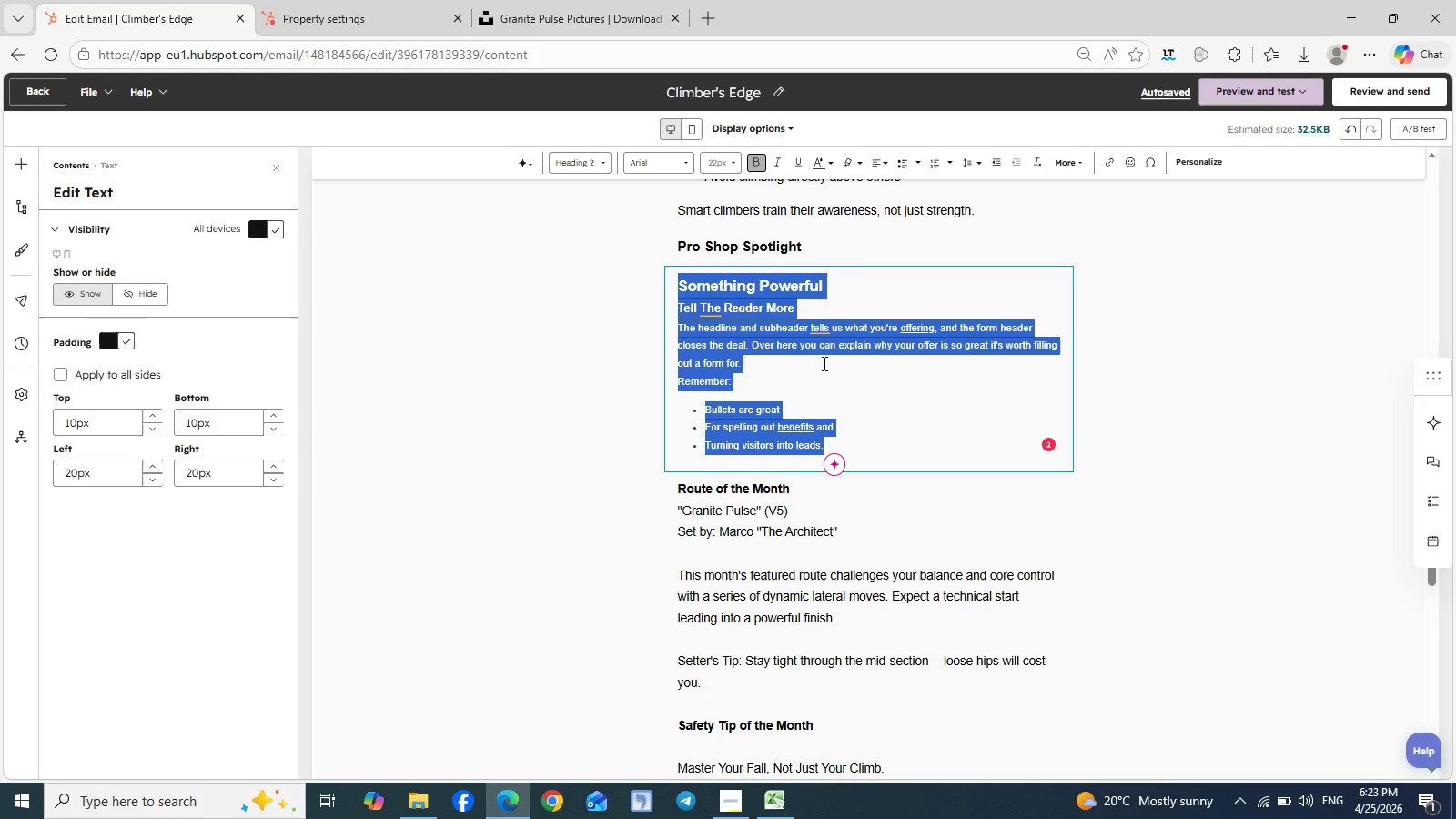 
key(Control+V)
 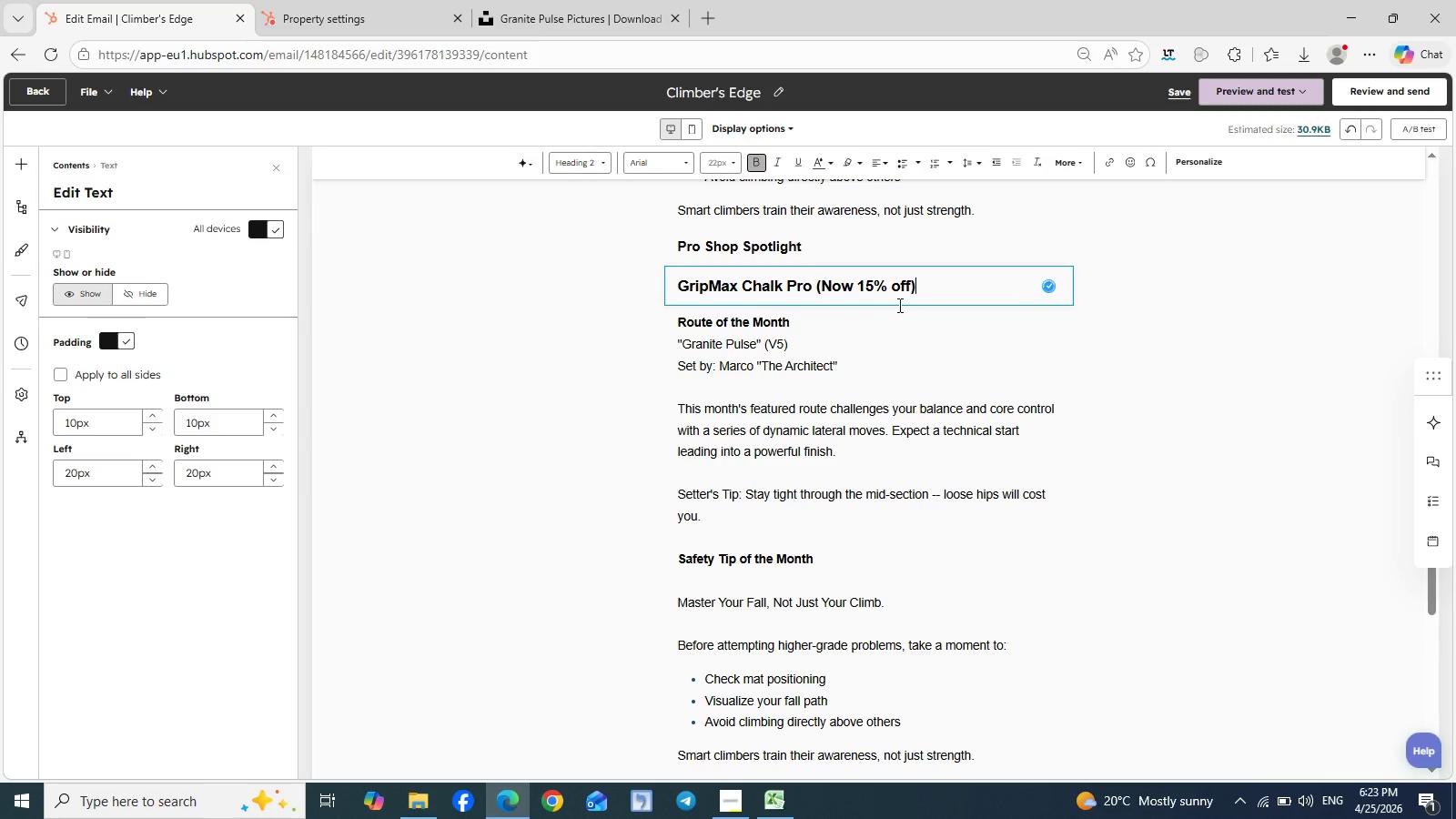 
key(Control+A)
 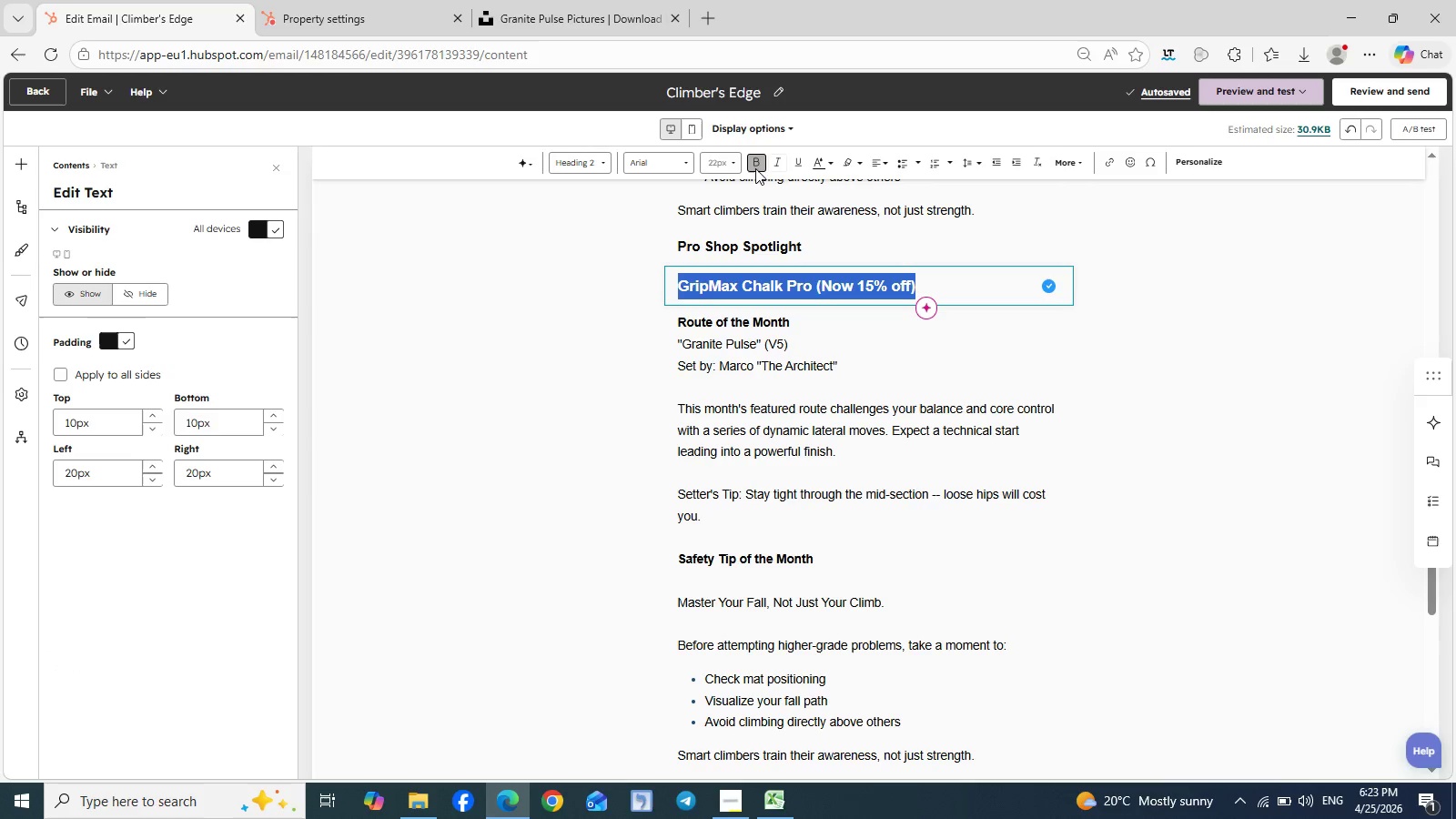 
left_click([743, 163])
 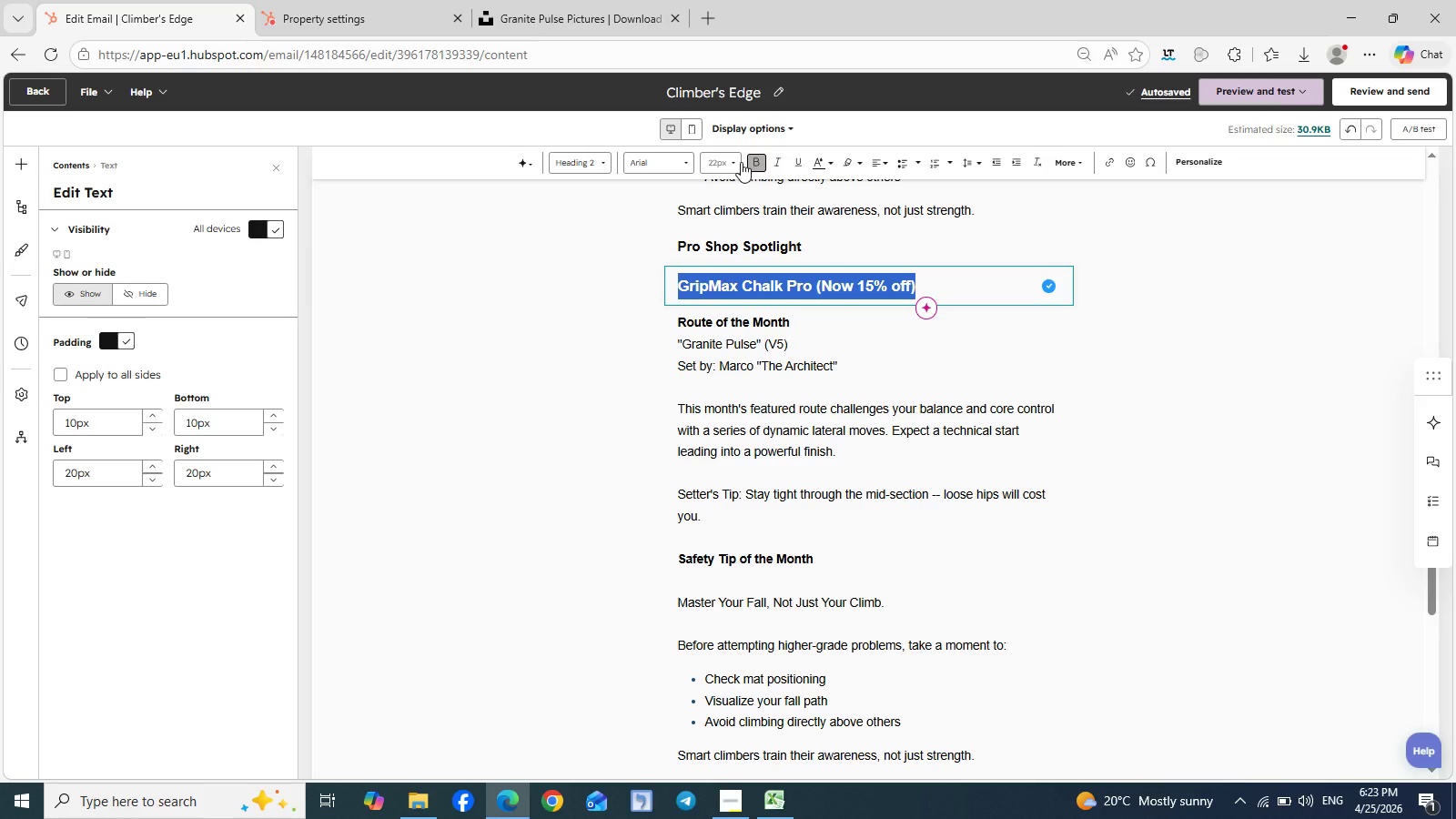 
left_click([741, 162])
 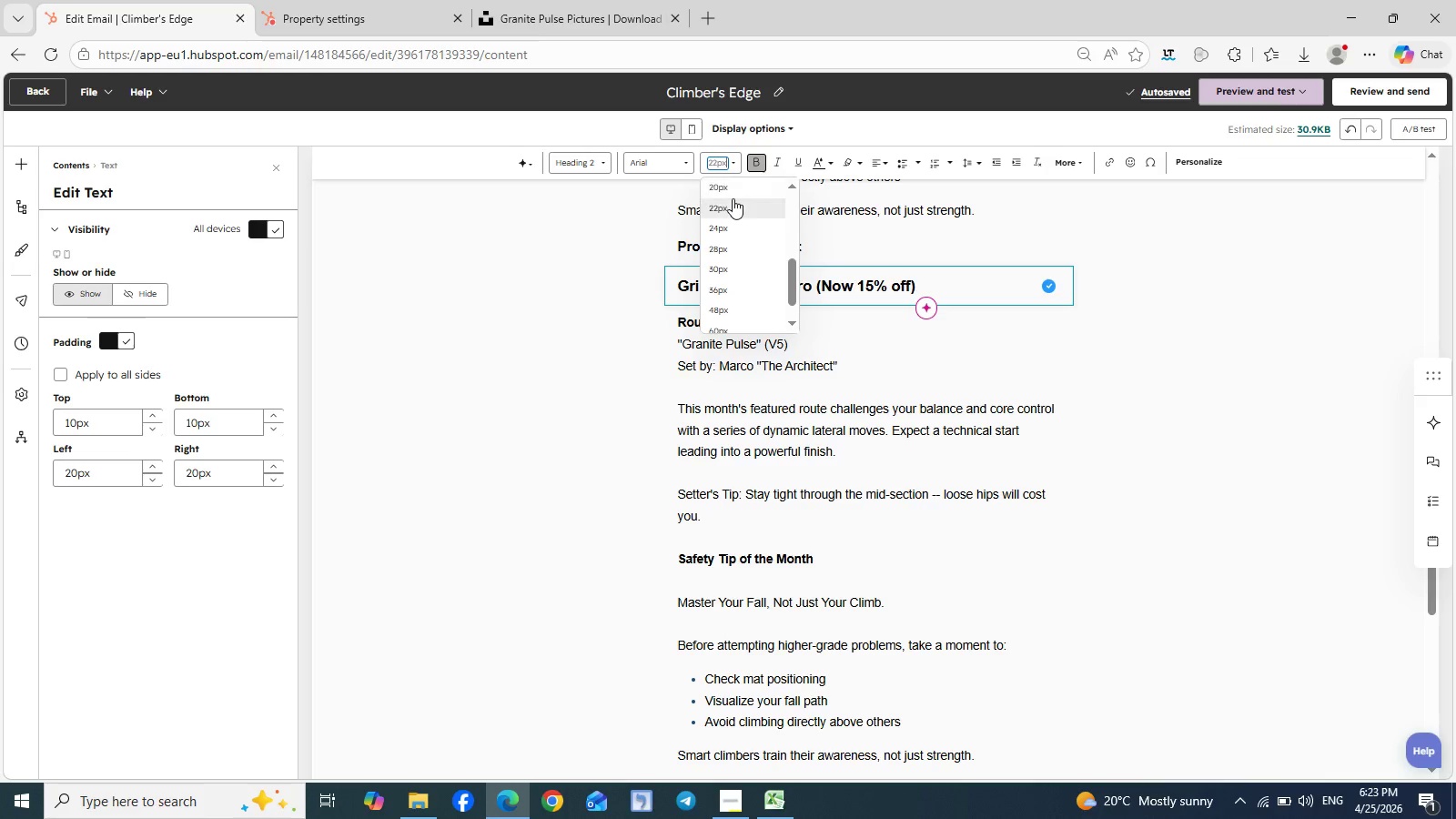 
scroll: coordinate [733, 198], scroll_direction: up, amount: 1.0
 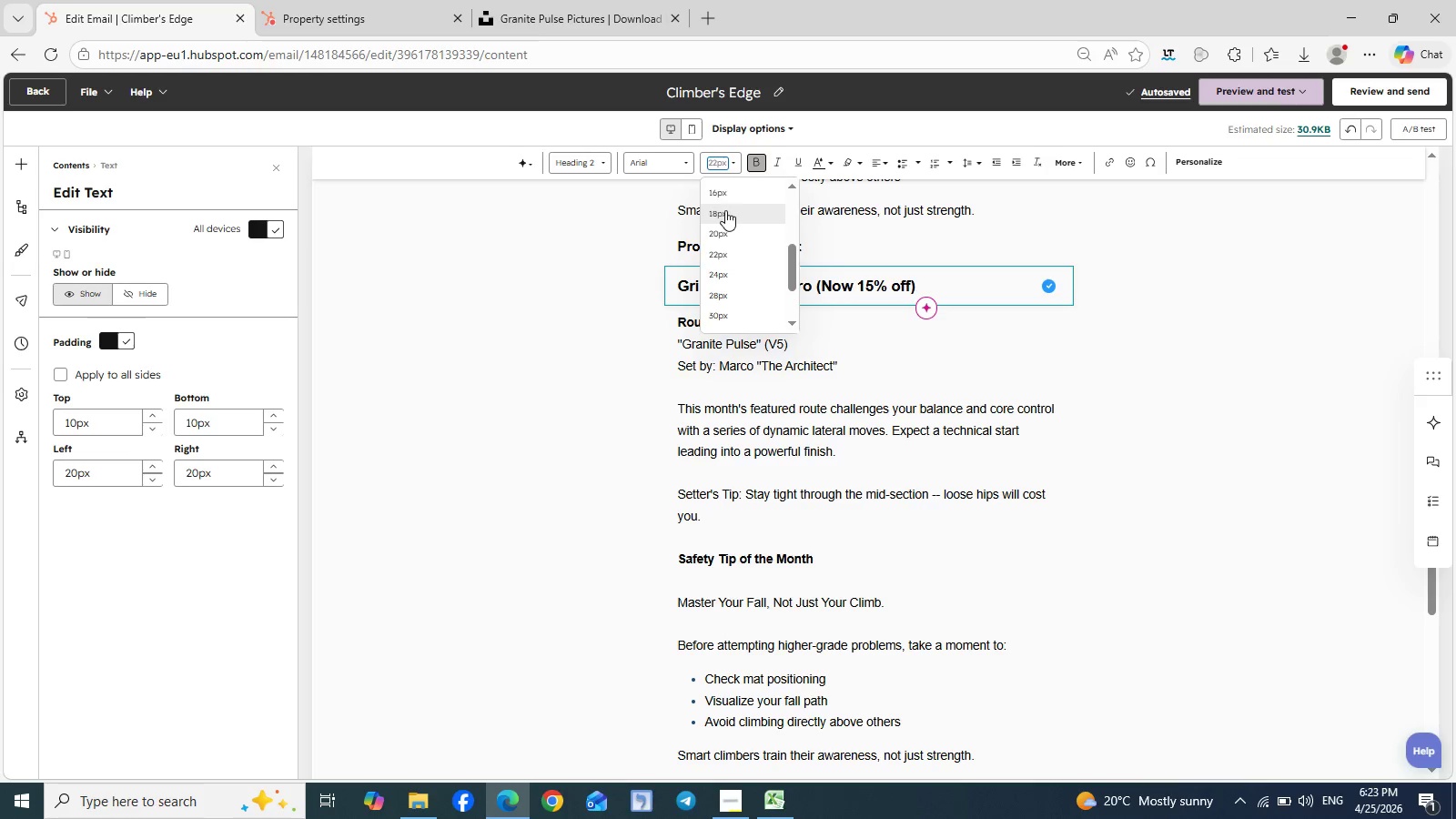 
left_click([725, 210])
 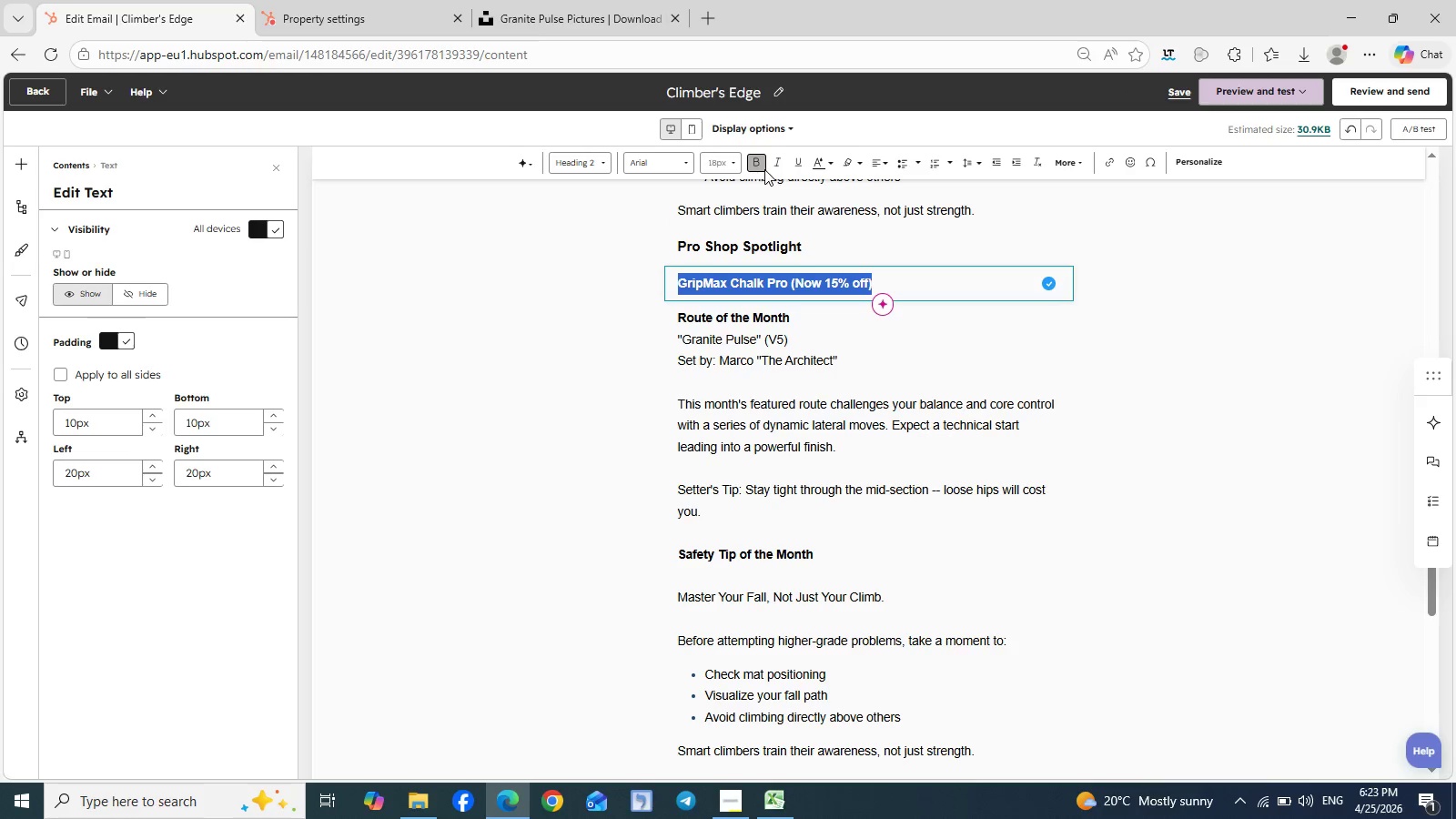 
left_click([778, 164])
 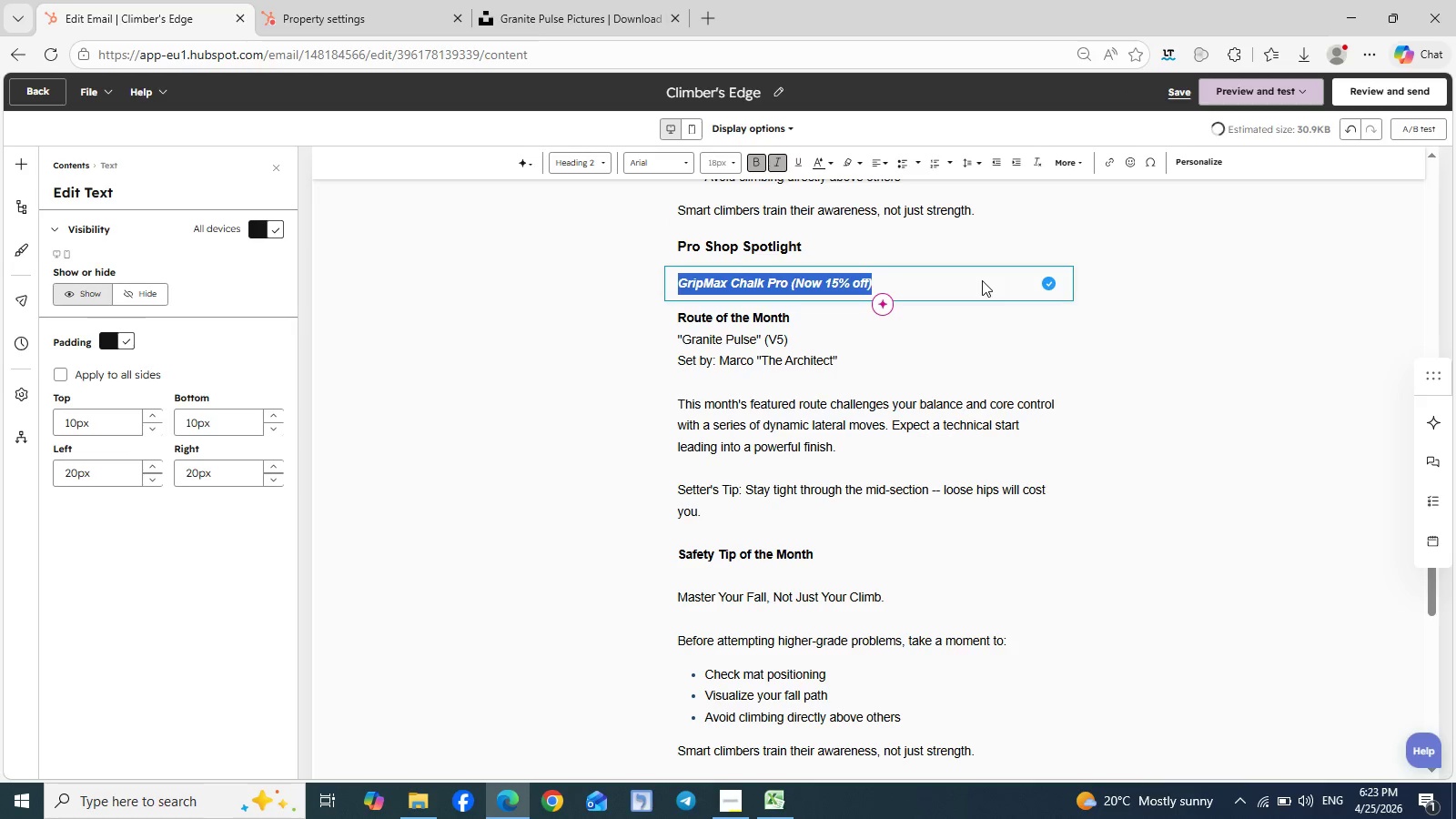 
left_click([1049, 323])
 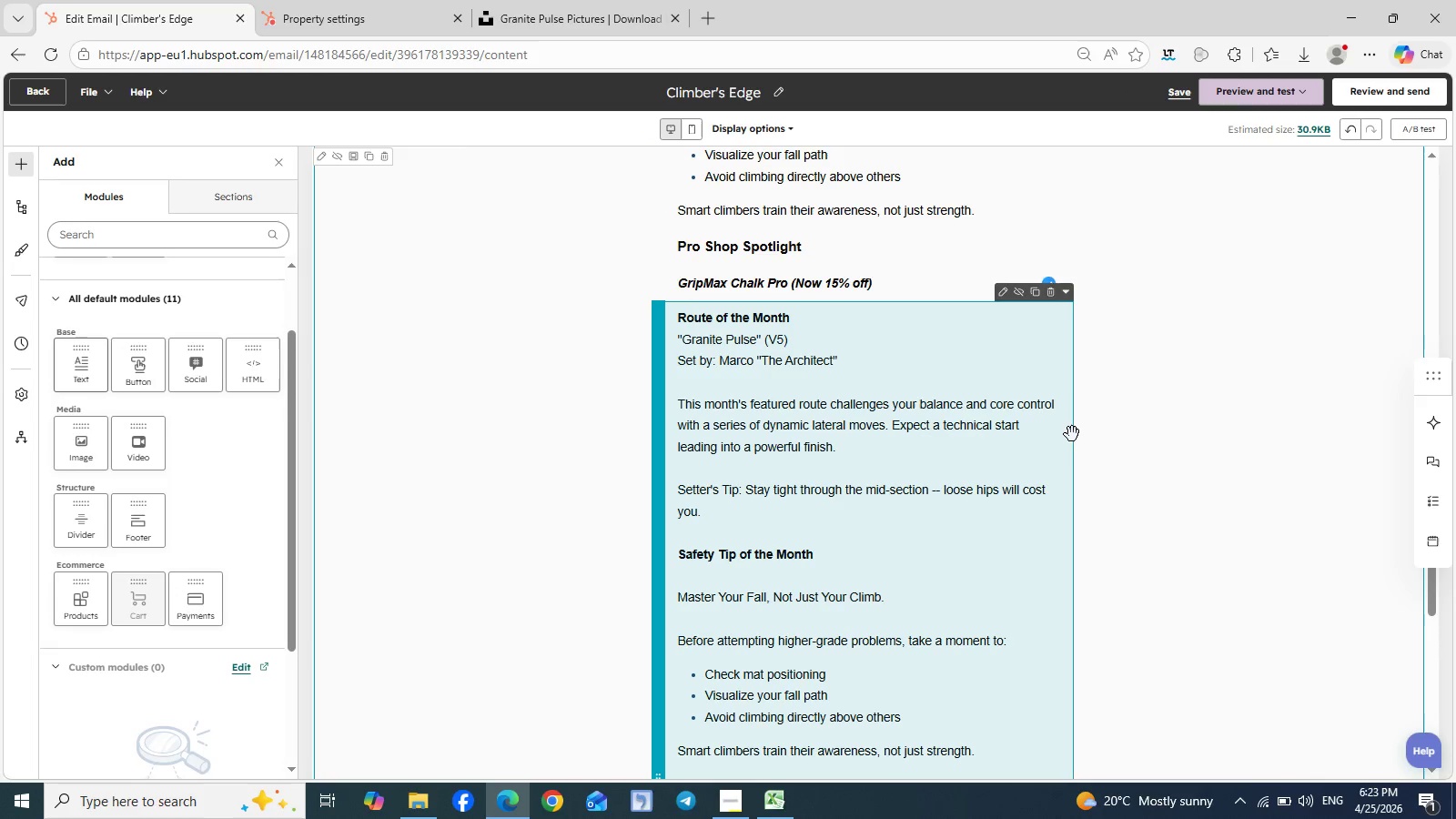 
scroll: coordinate [1072, 434], scroll_direction: up, amount: 1.0
 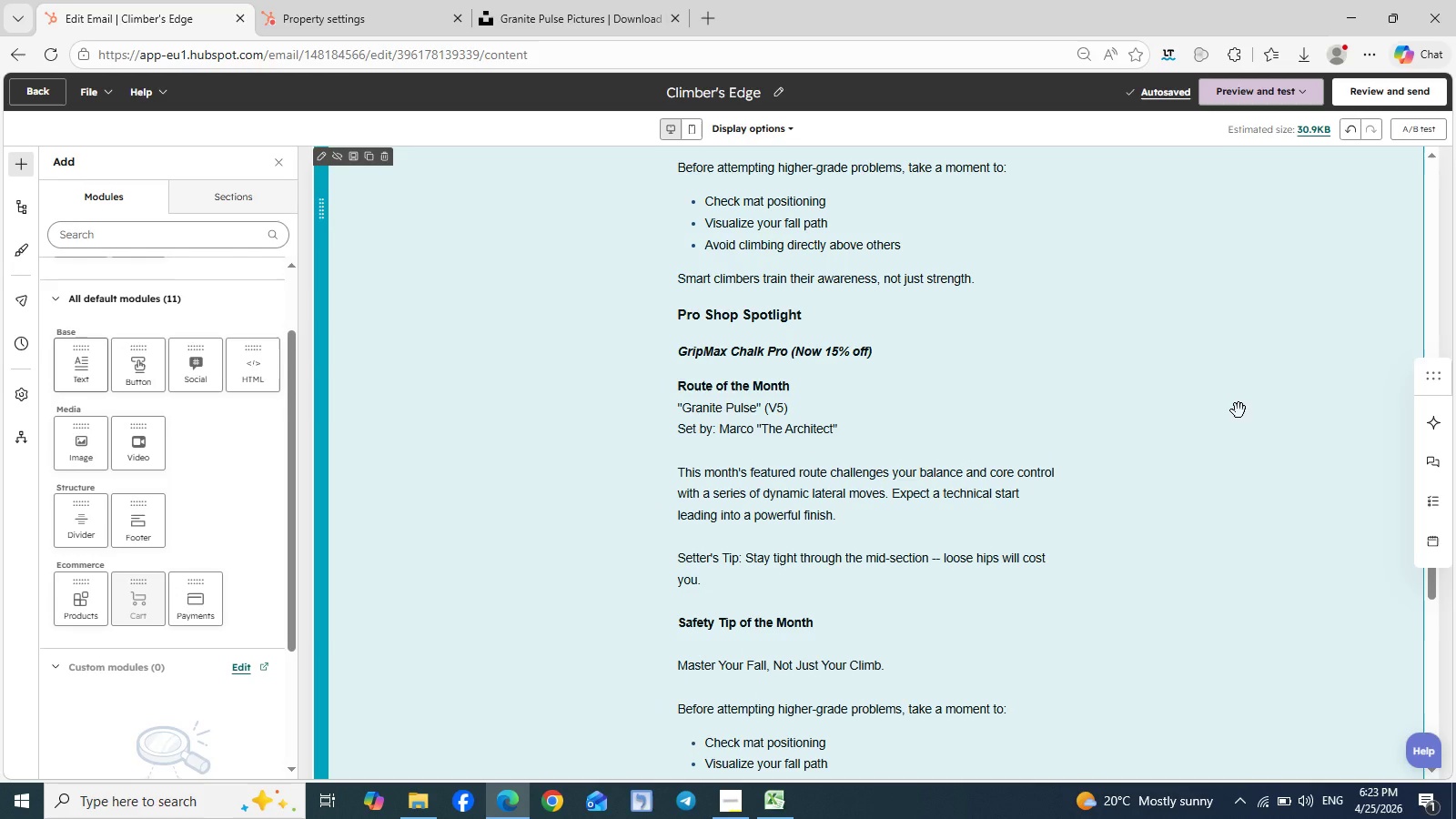 
scroll: coordinate [1239, 410], scroll_direction: none, amount: 0.0
 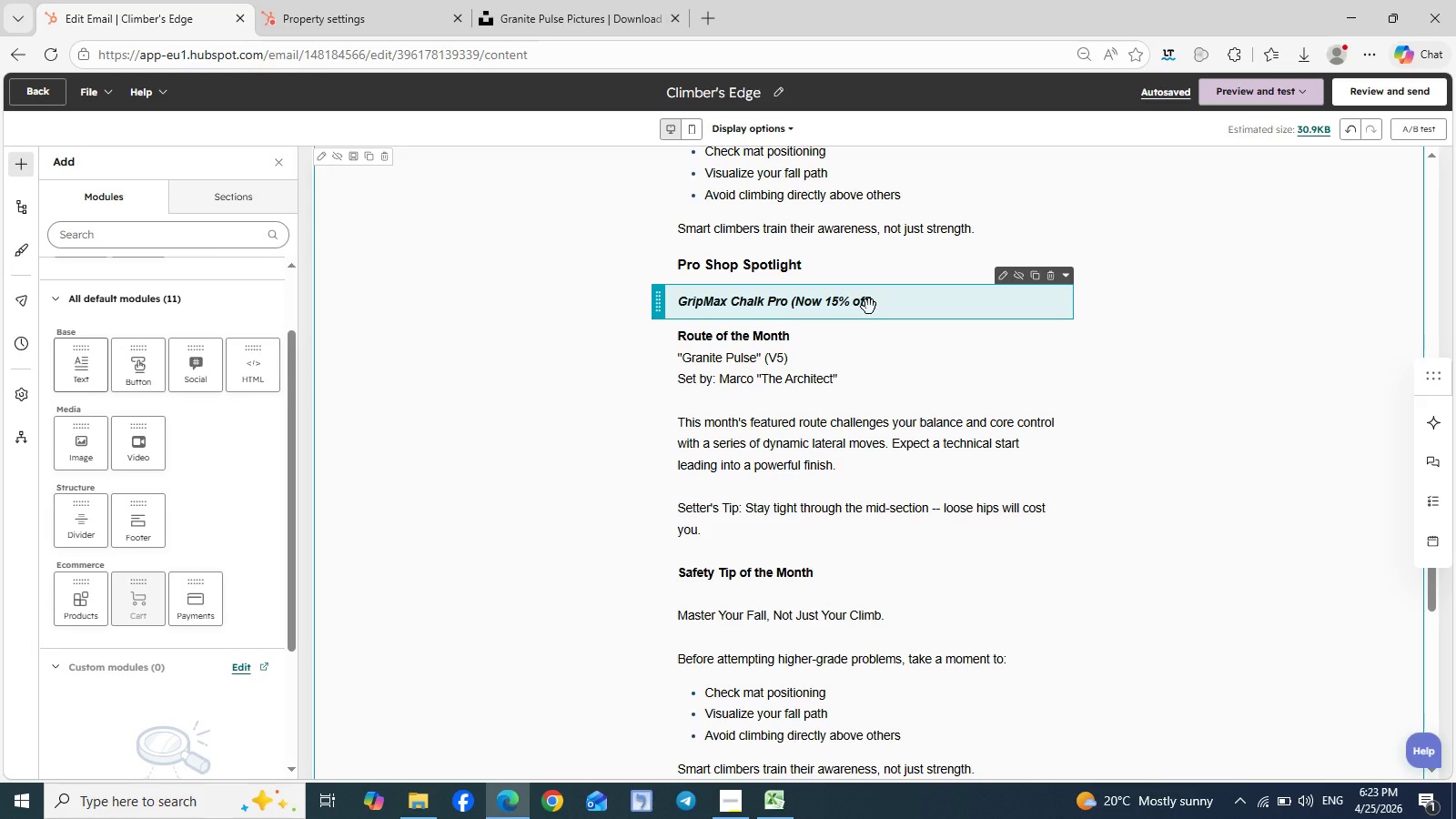 
wait(12.07)
 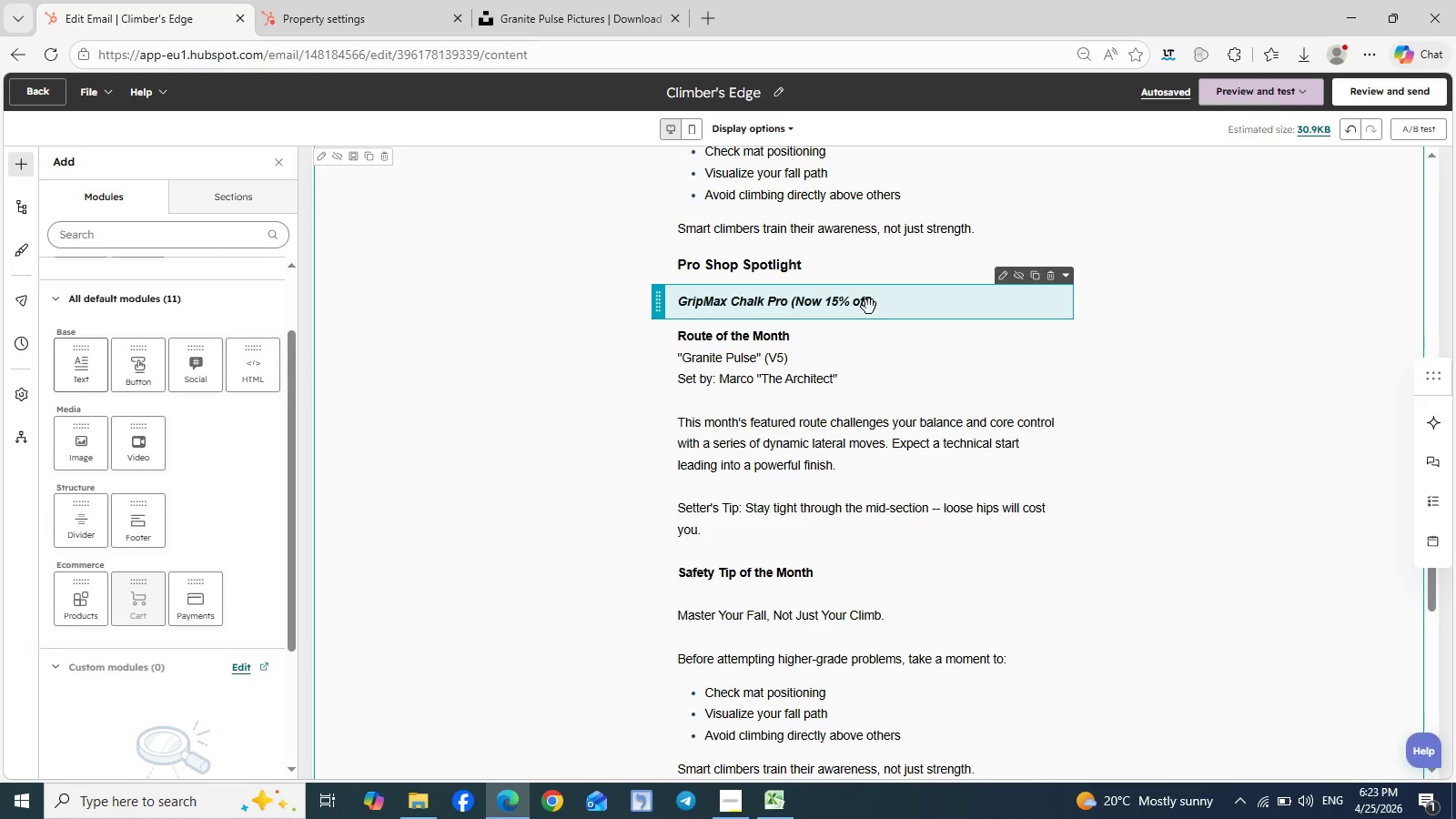 
left_click([755, 272])
 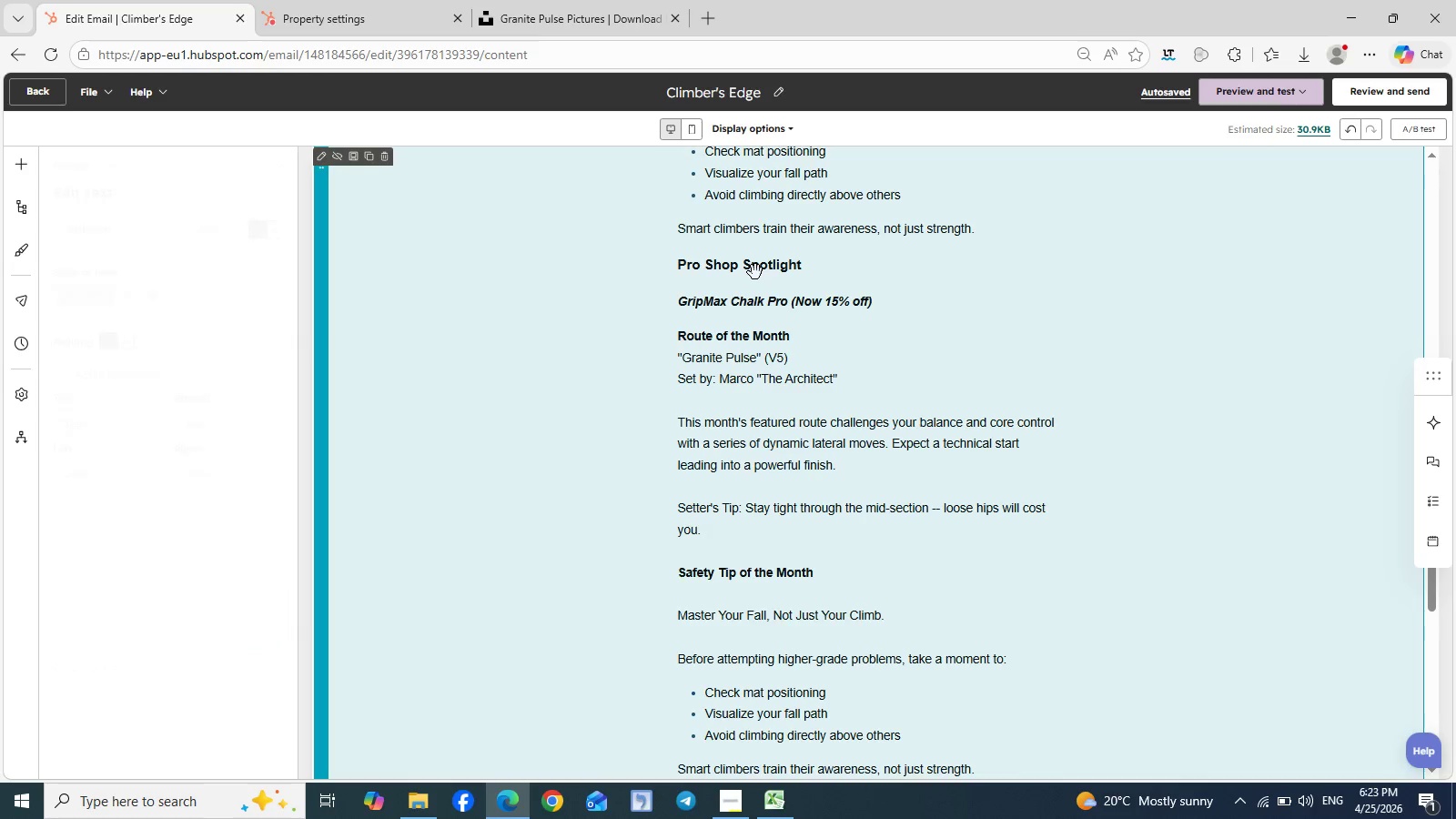 
double_click([755, 272])
 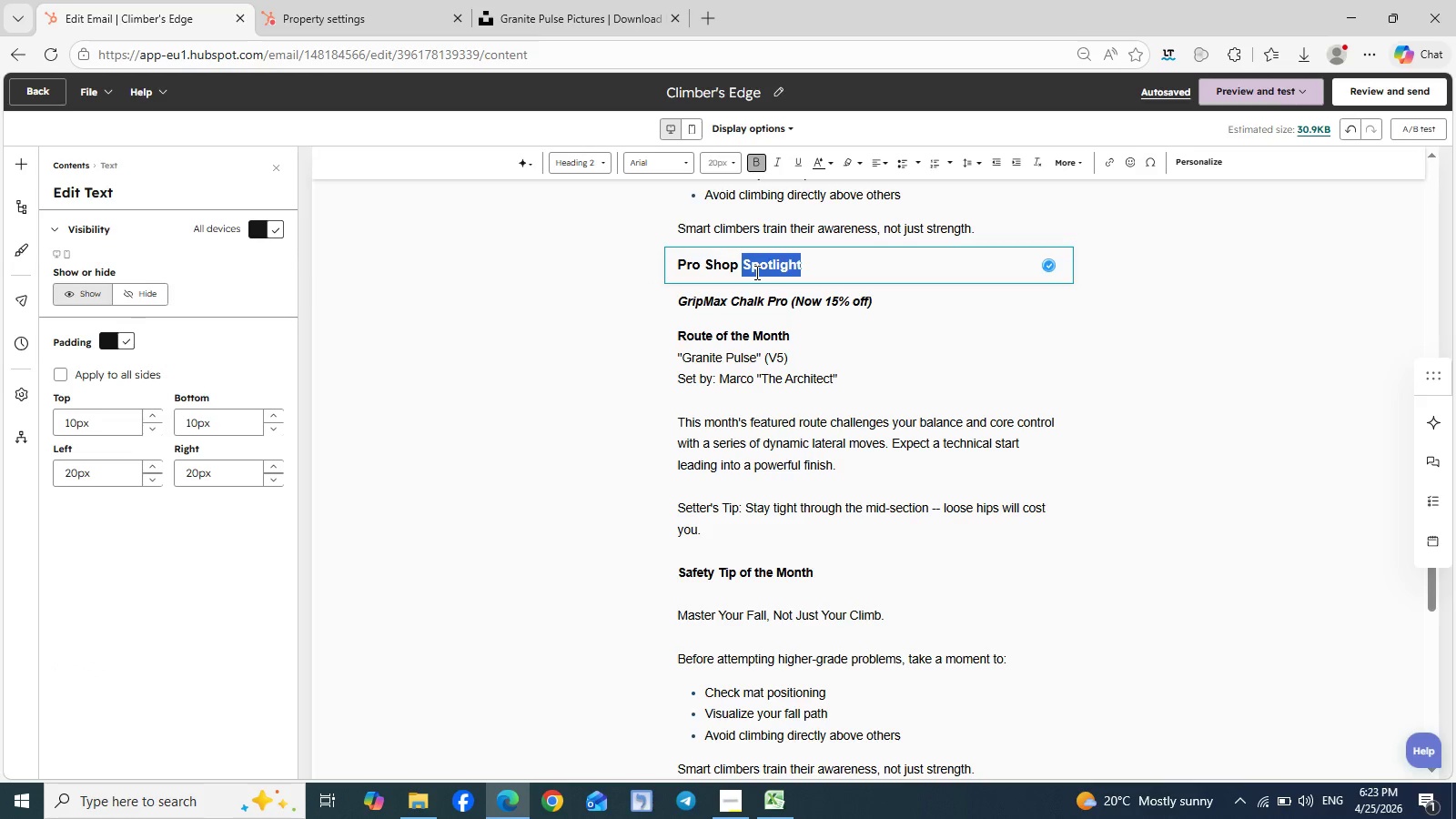 
key(Control+A)
 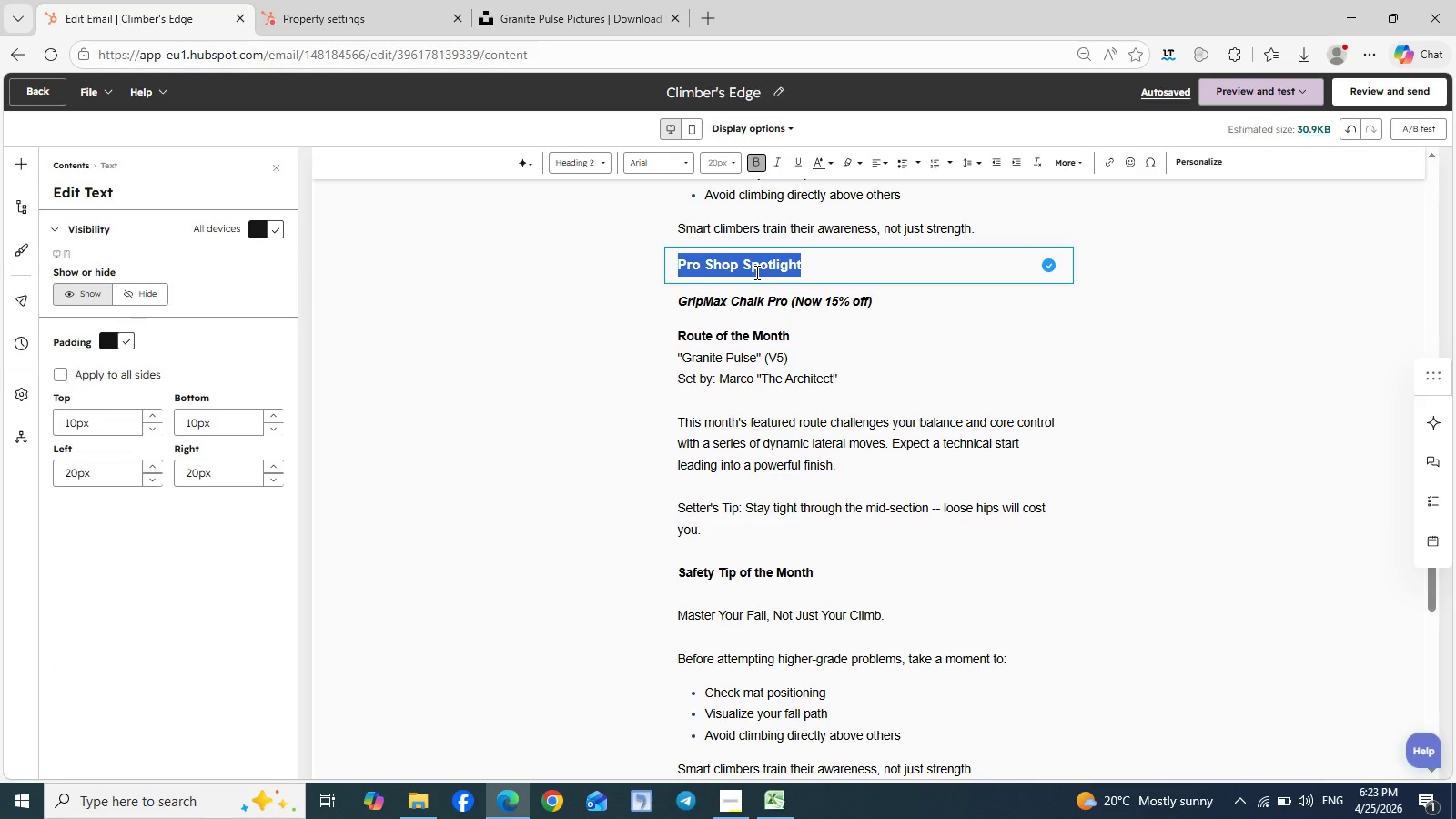 
key(Control+C)
 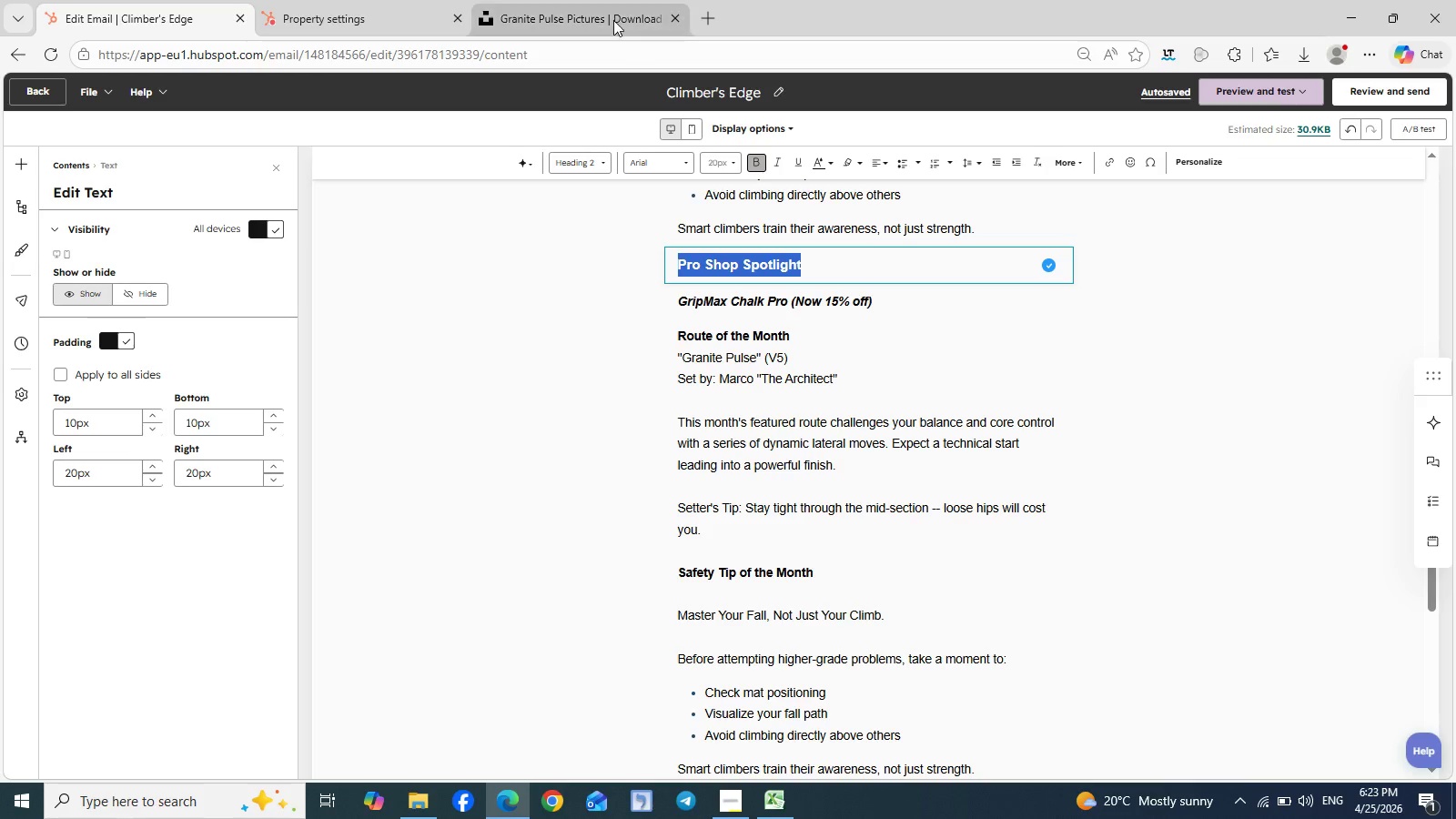 
left_click([604, 13])
 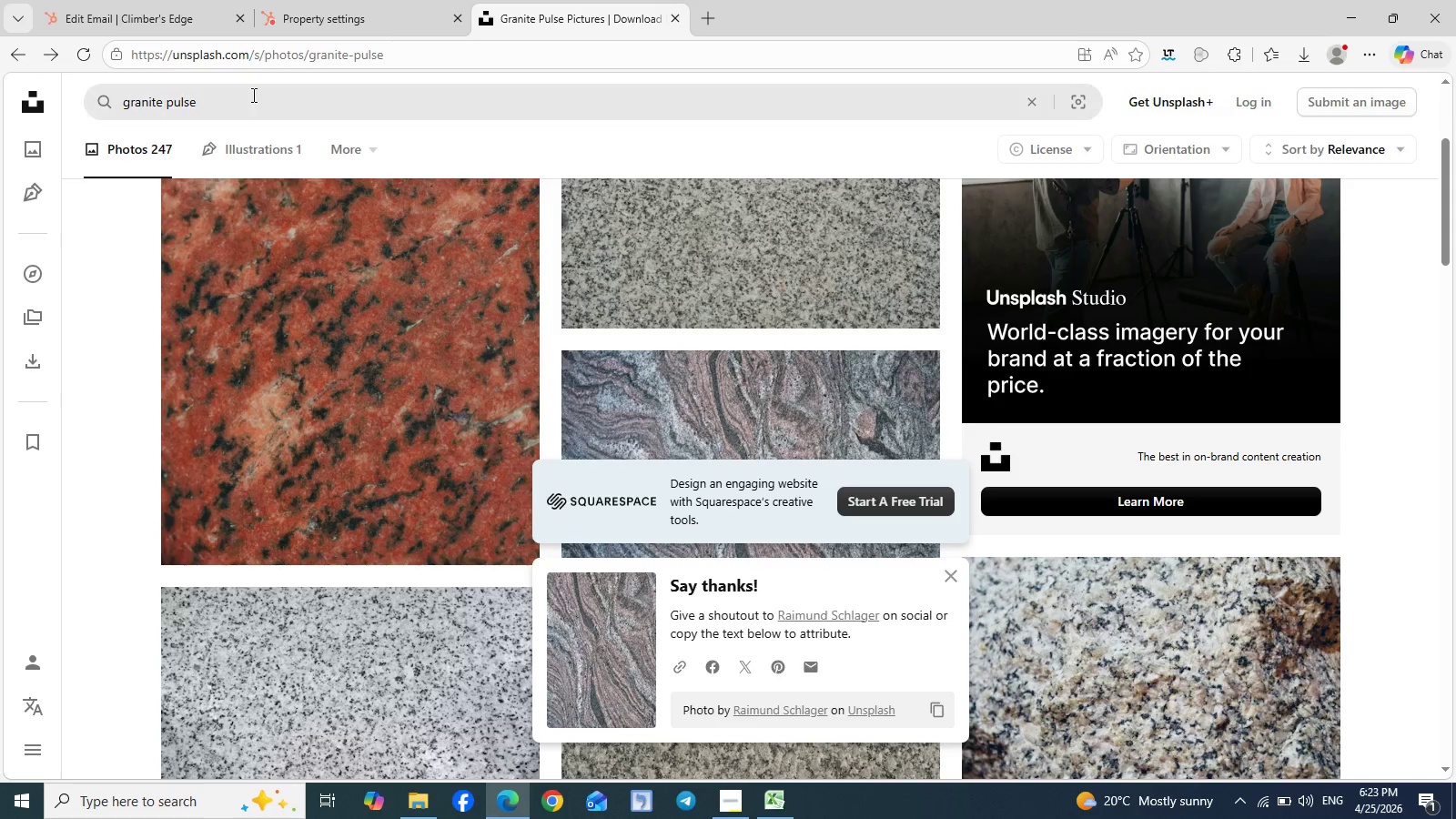 
double_click([245, 95])
 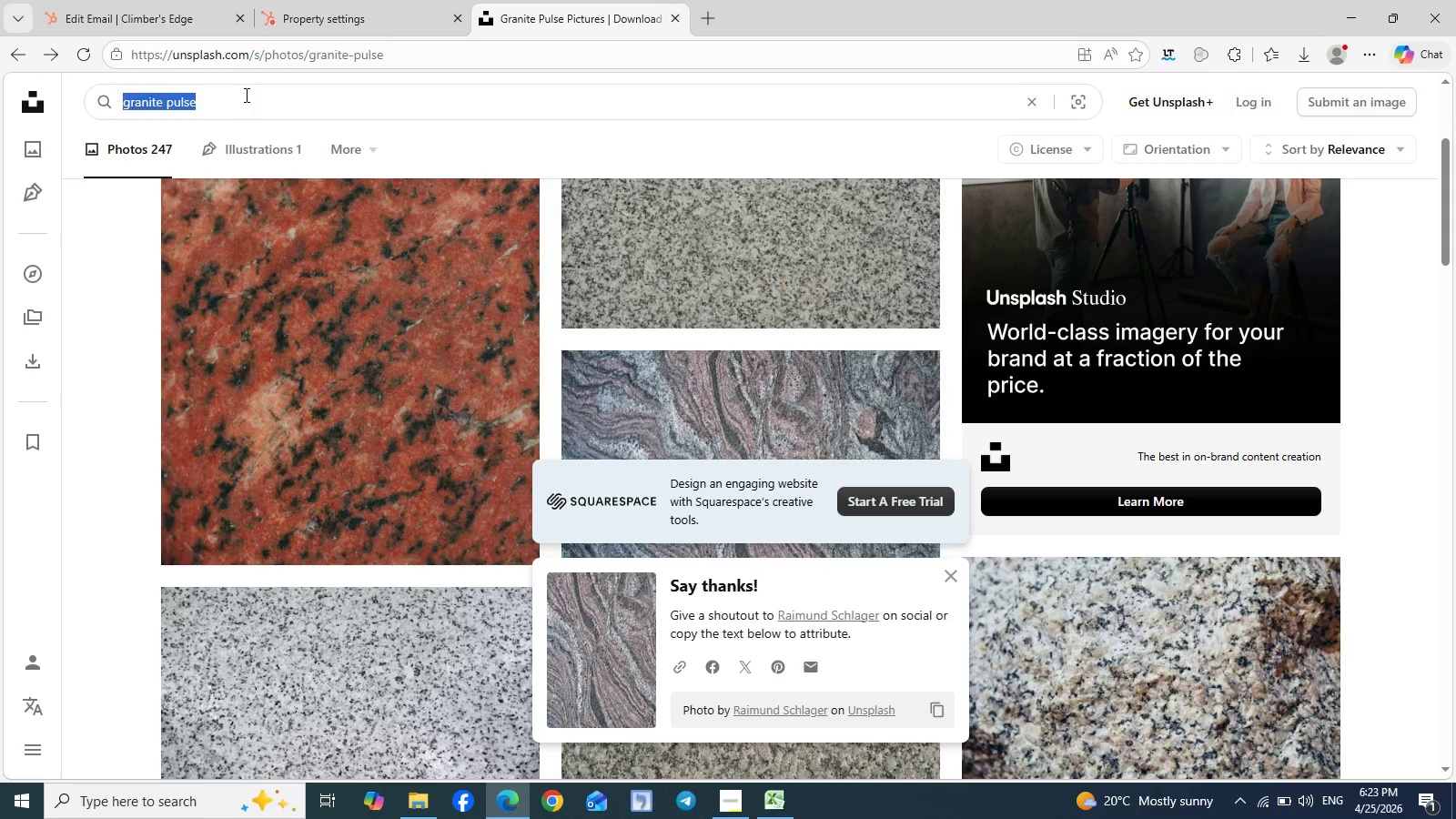 
triple_click([245, 95])
 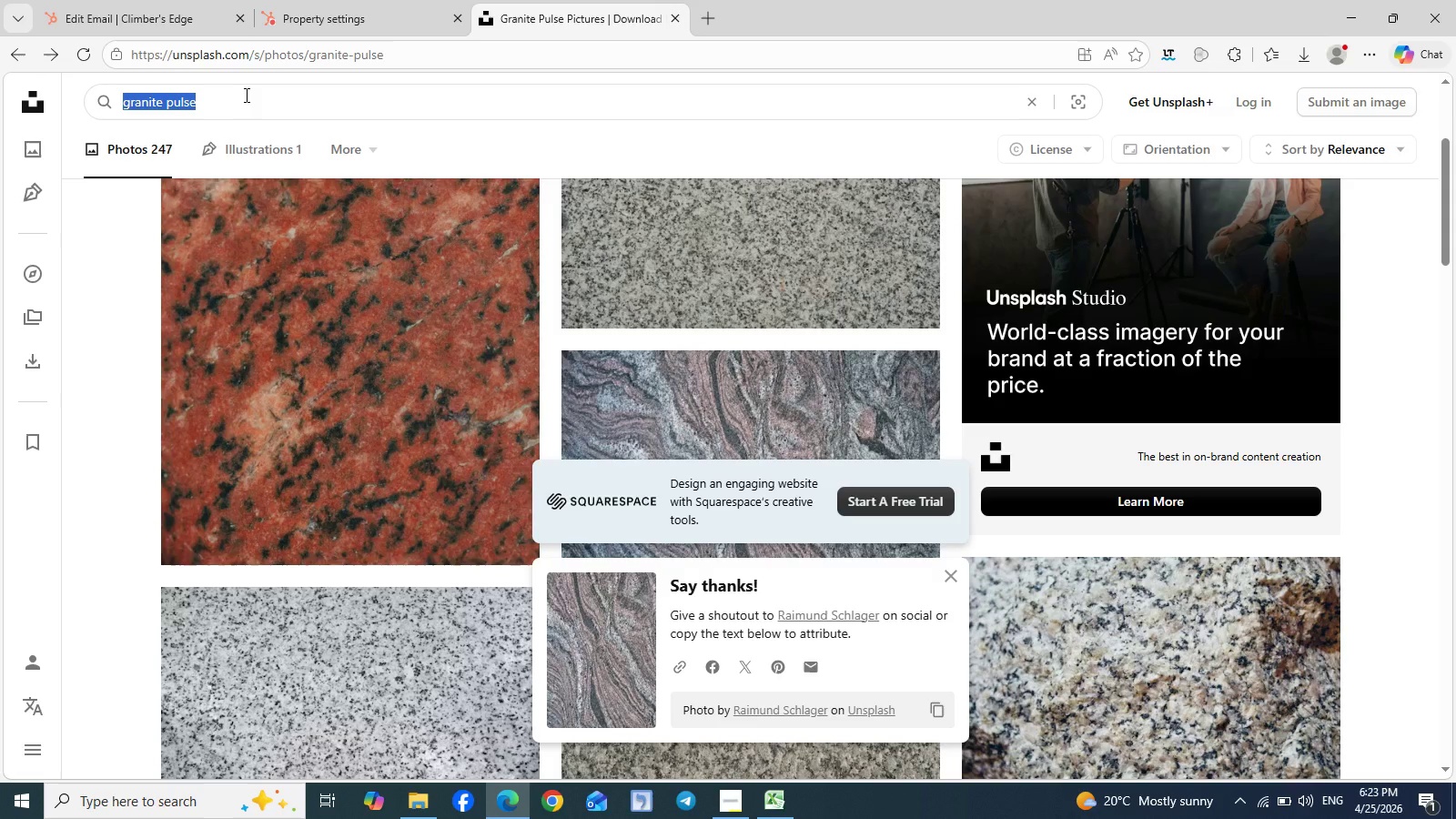 
triple_click([245, 95])
 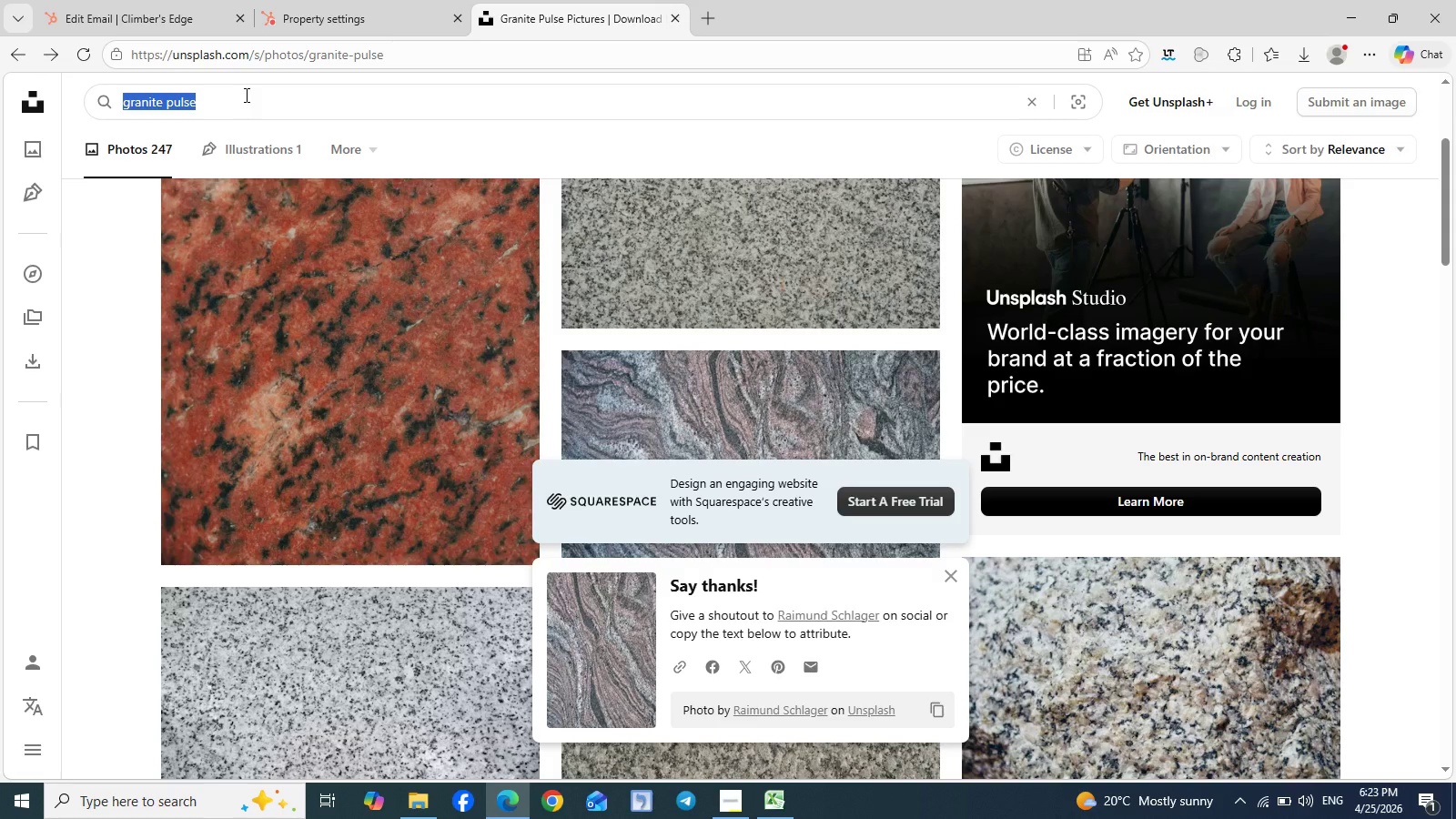 
key(Control+V)
 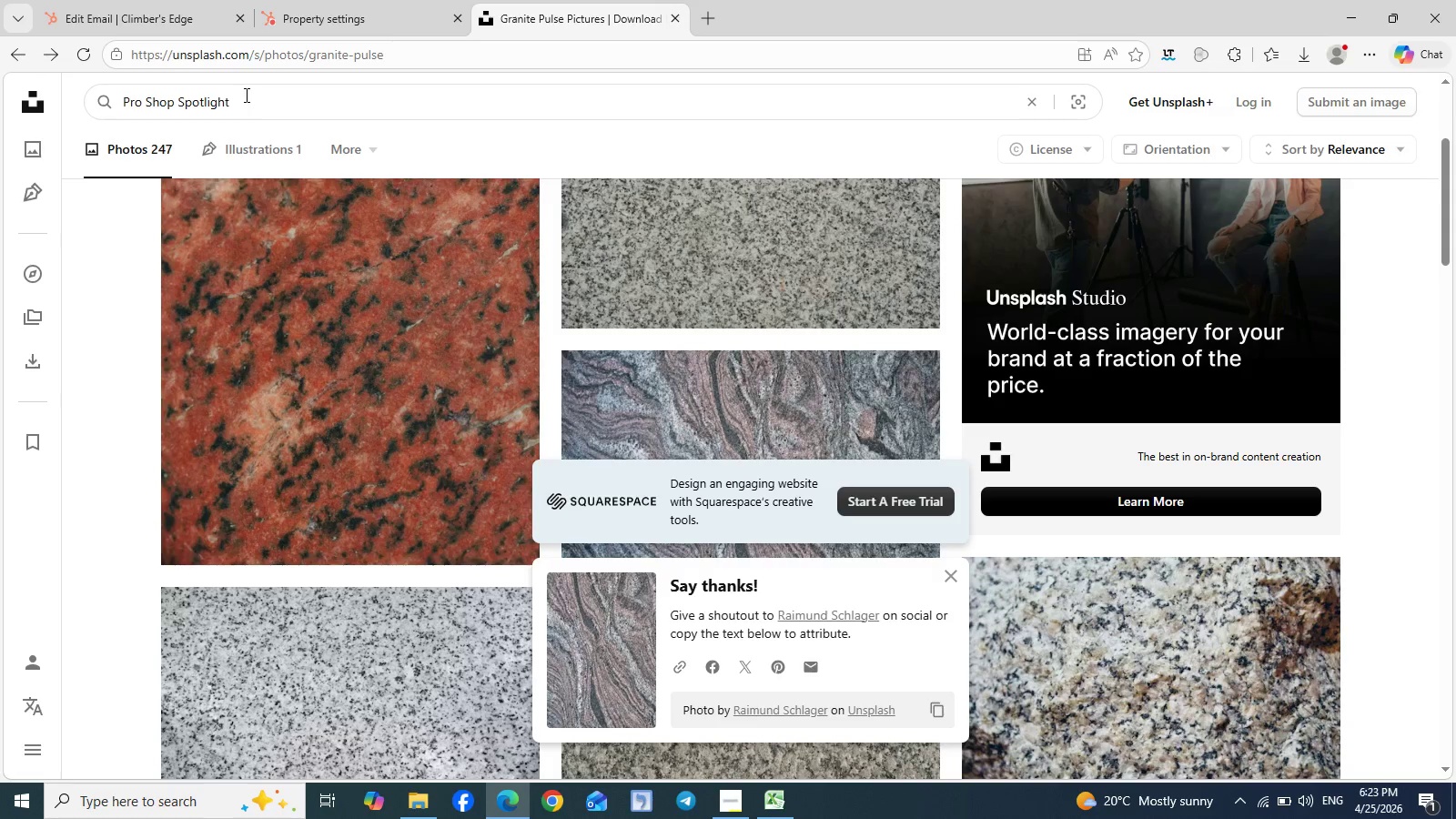 
key(Enter)
 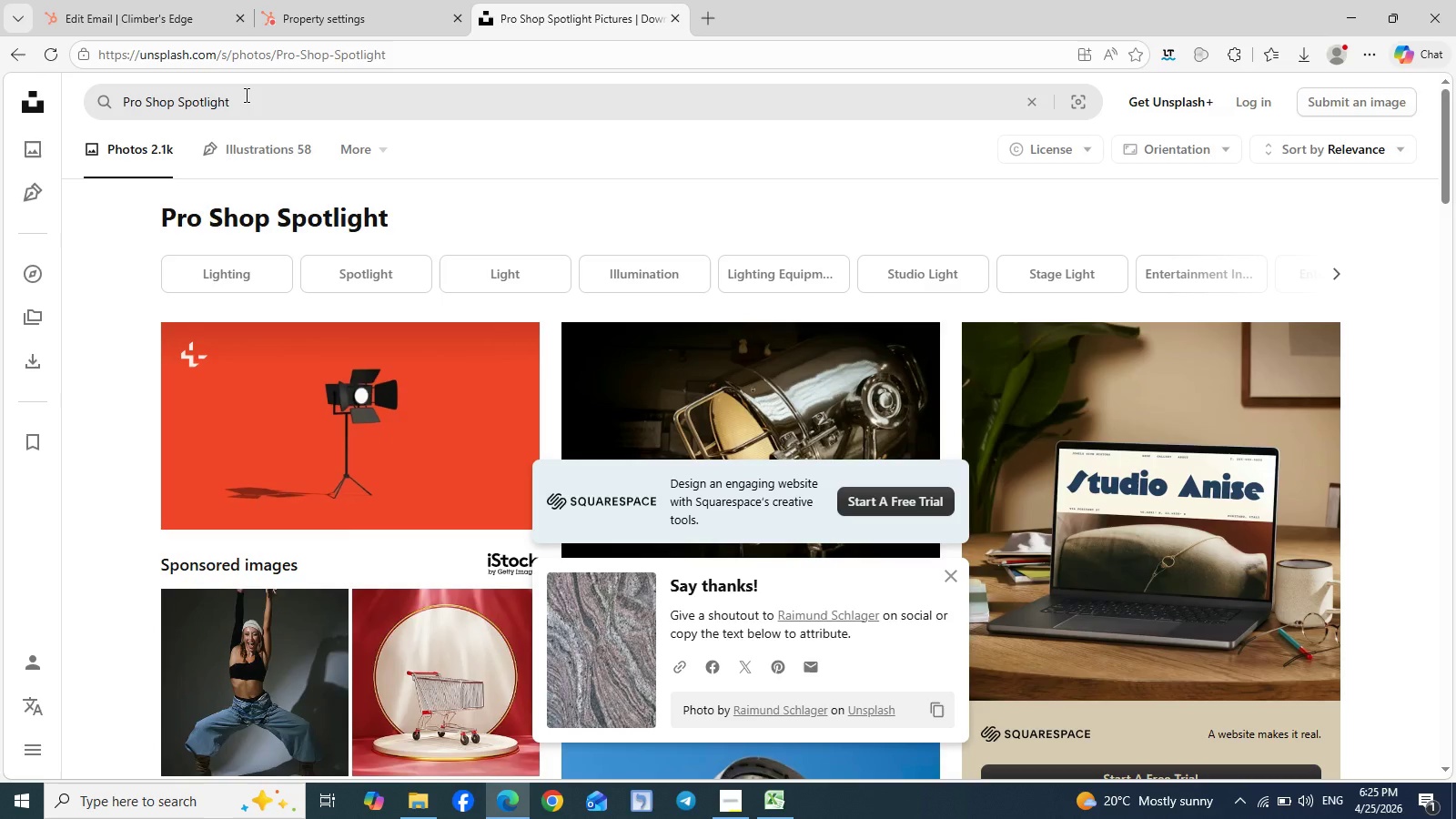 
wait(97.55)
 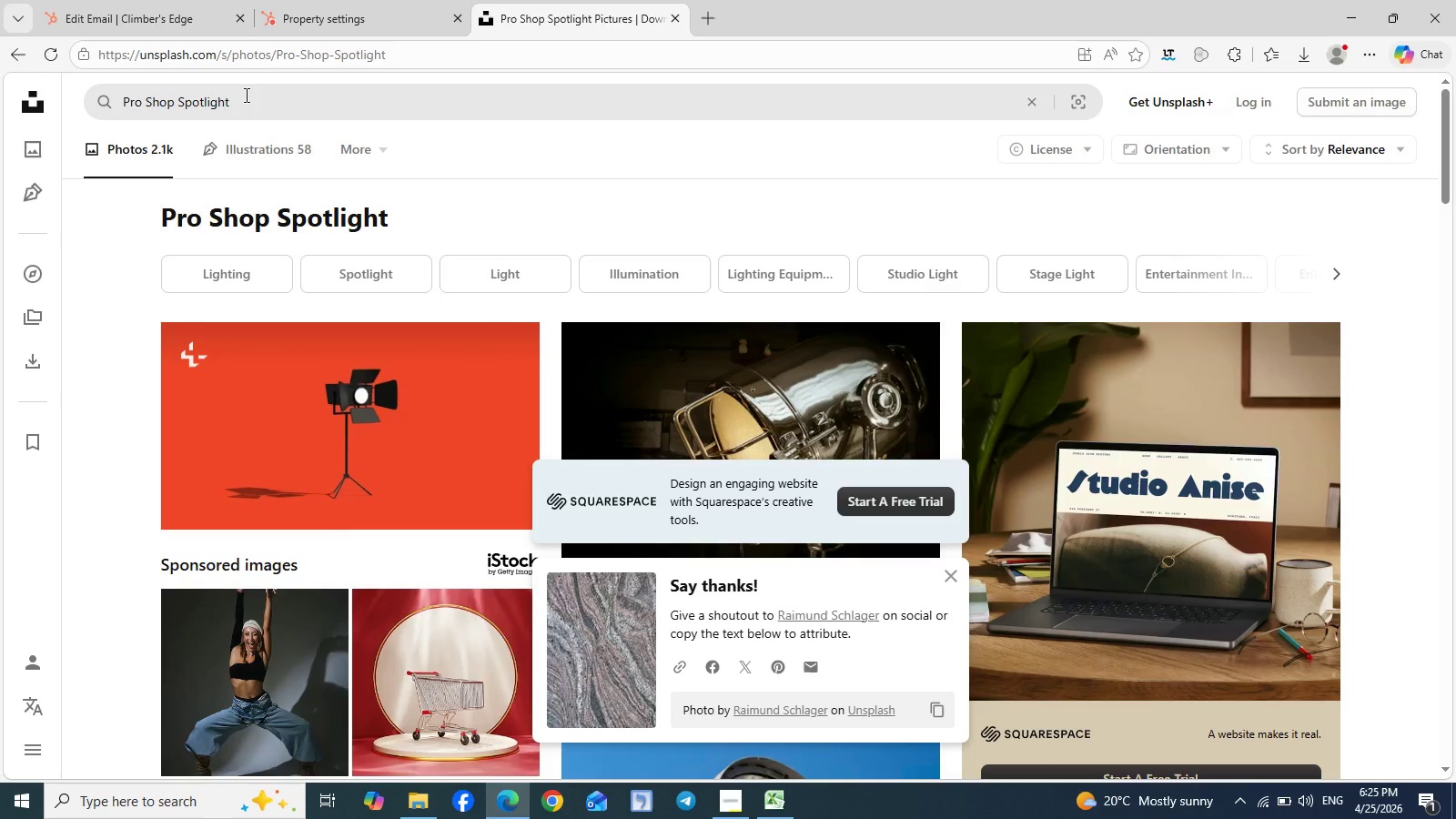 
scroll: coordinate [569, 566], scroll_direction: down, amount: 2.0
 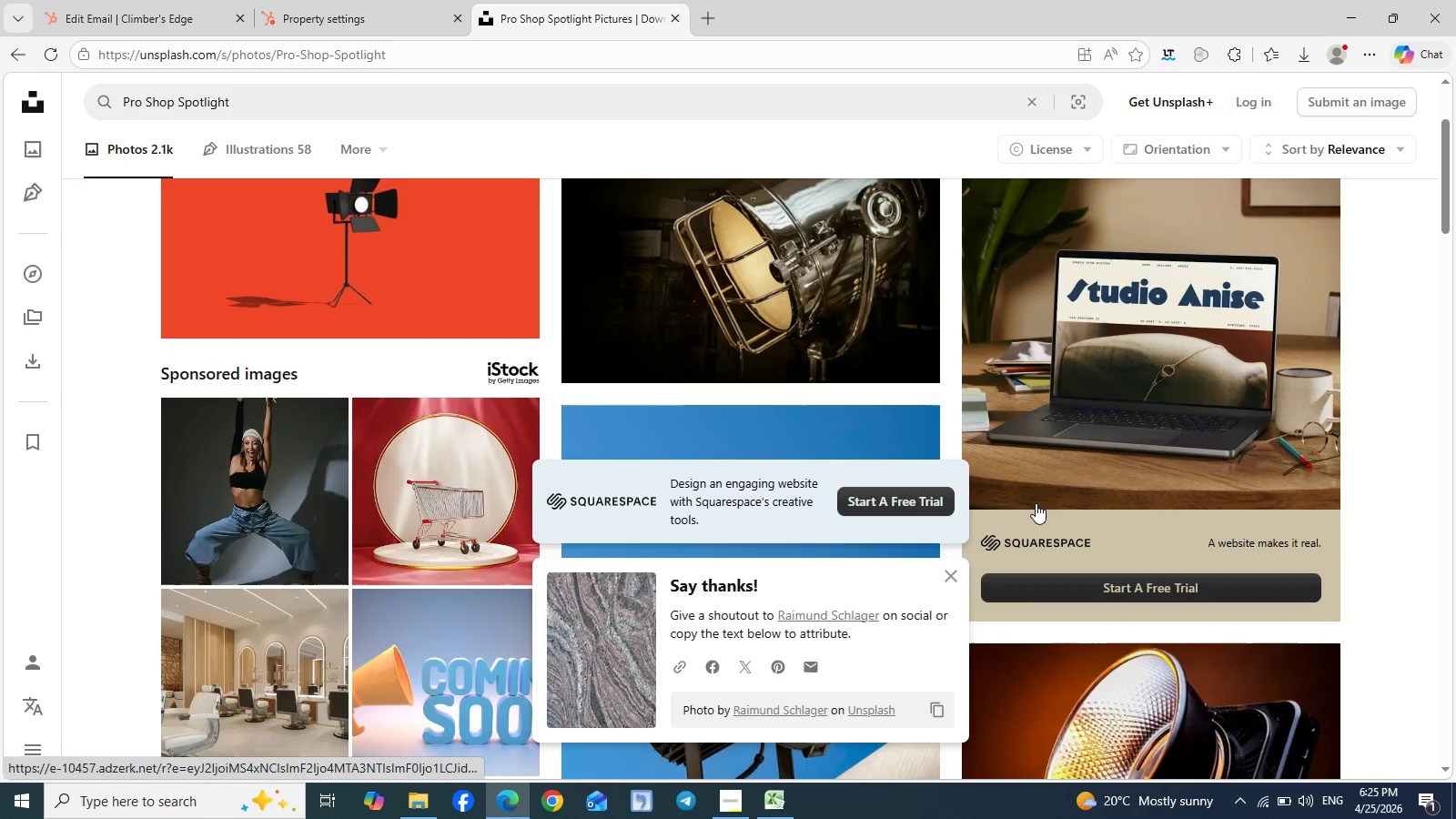 
scroll: coordinate [1036, 503], scroll_direction: none, amount: 0.0
 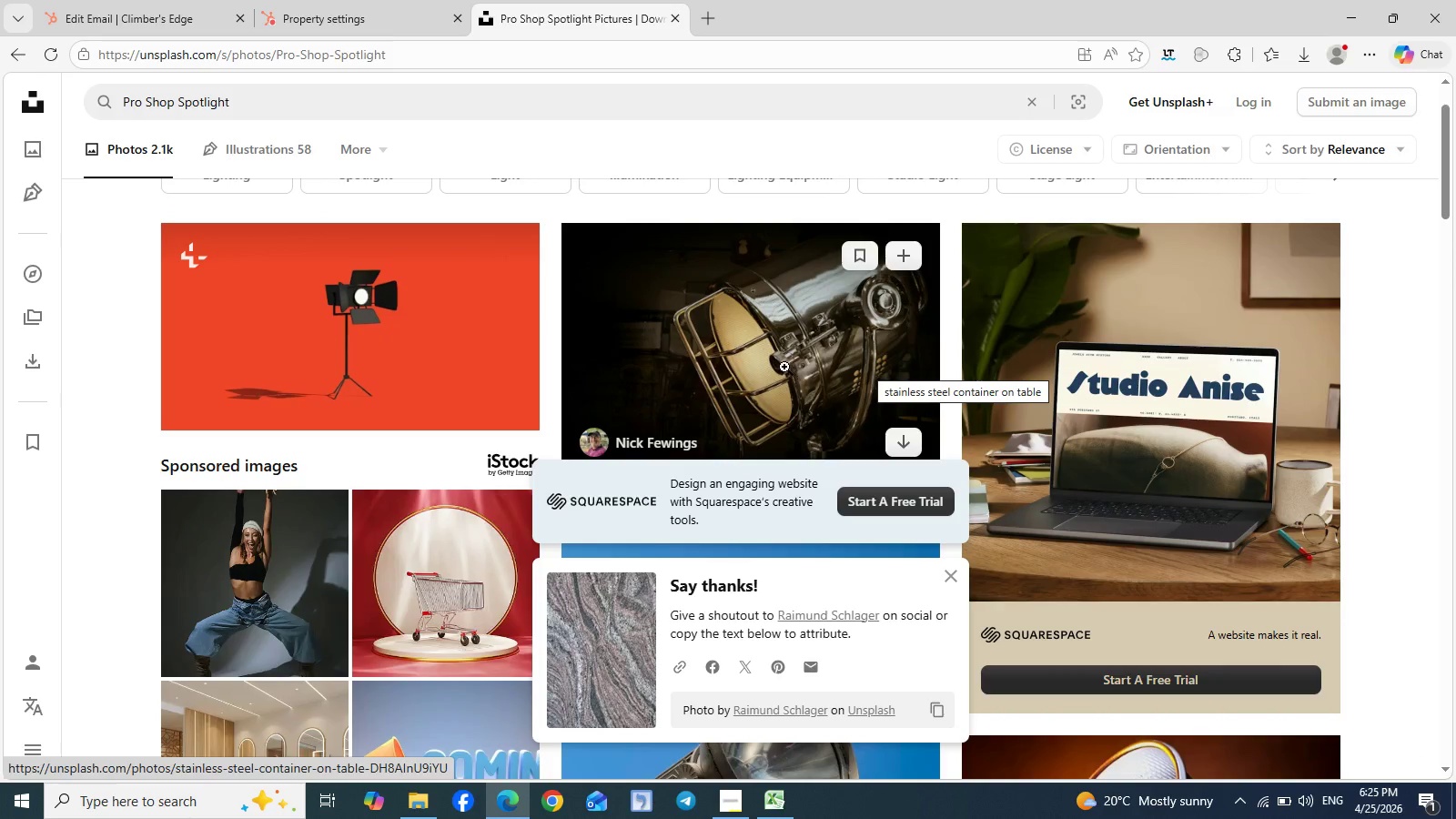 
scroll: coordinate [412, 588], scroll_direction: down, amount: 4.0
 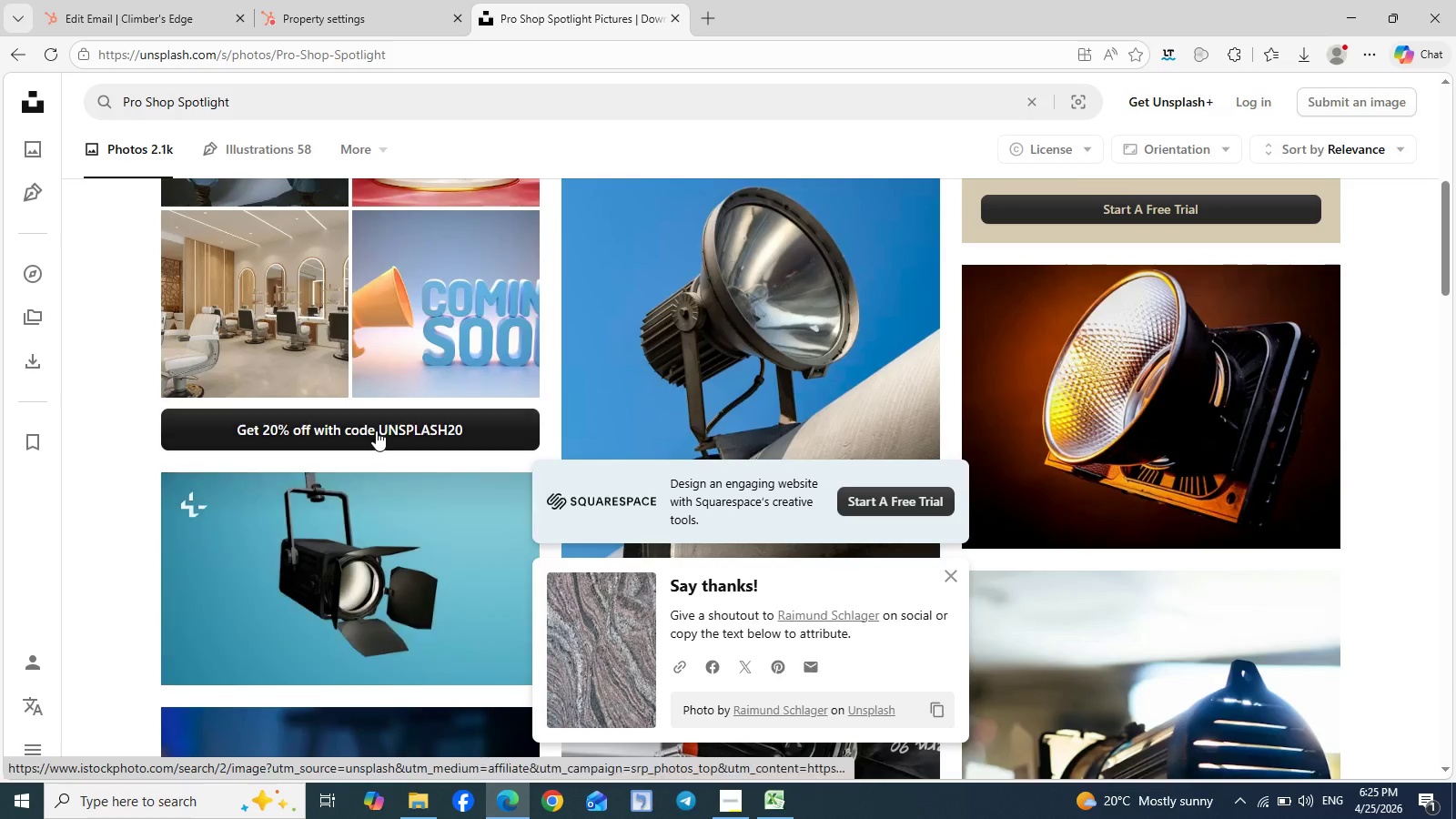 
mouse_move([403, 376])
 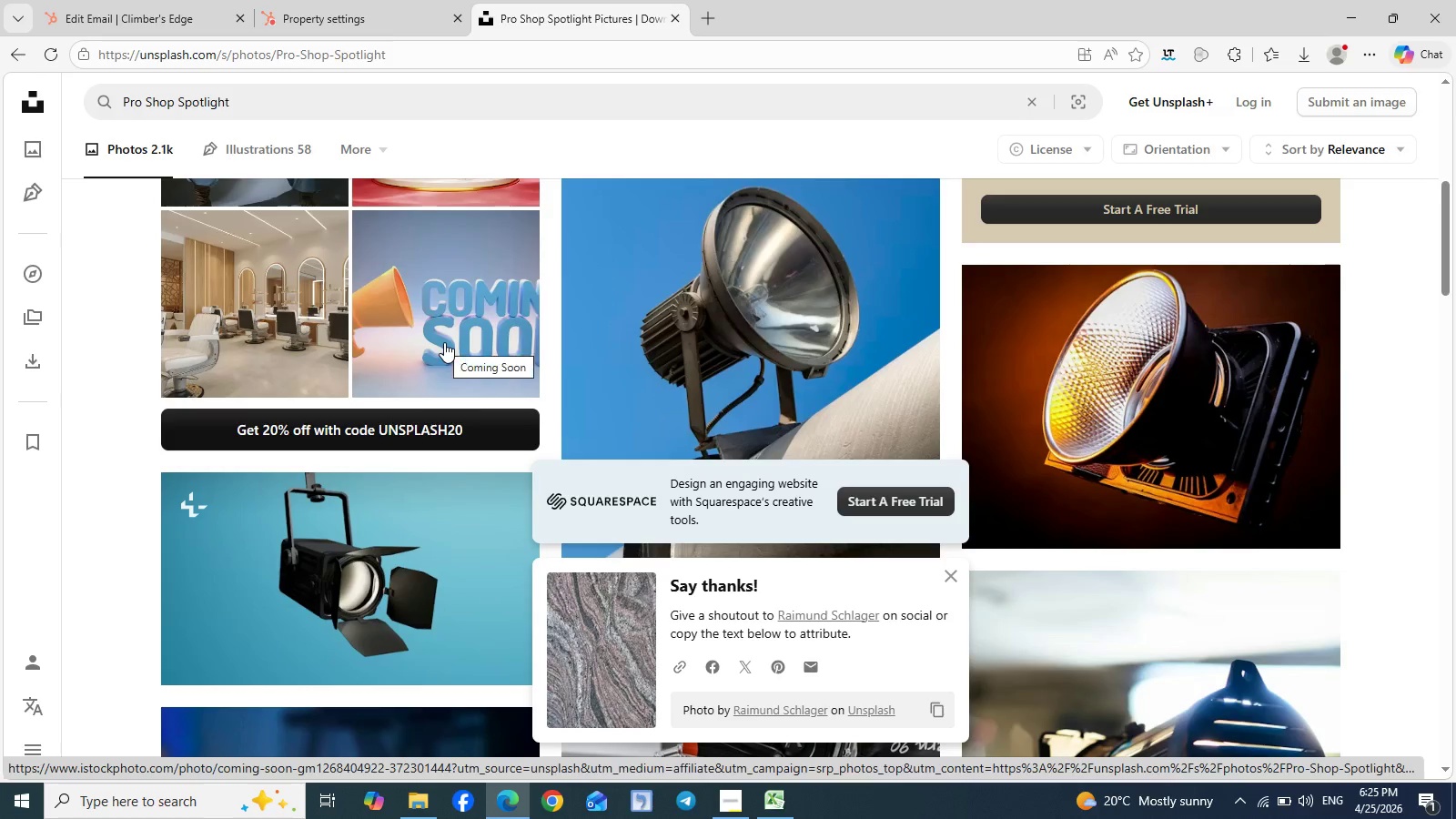 
scroll: coordinate [431, 317], scroll_direction: up, amount: 1.0
 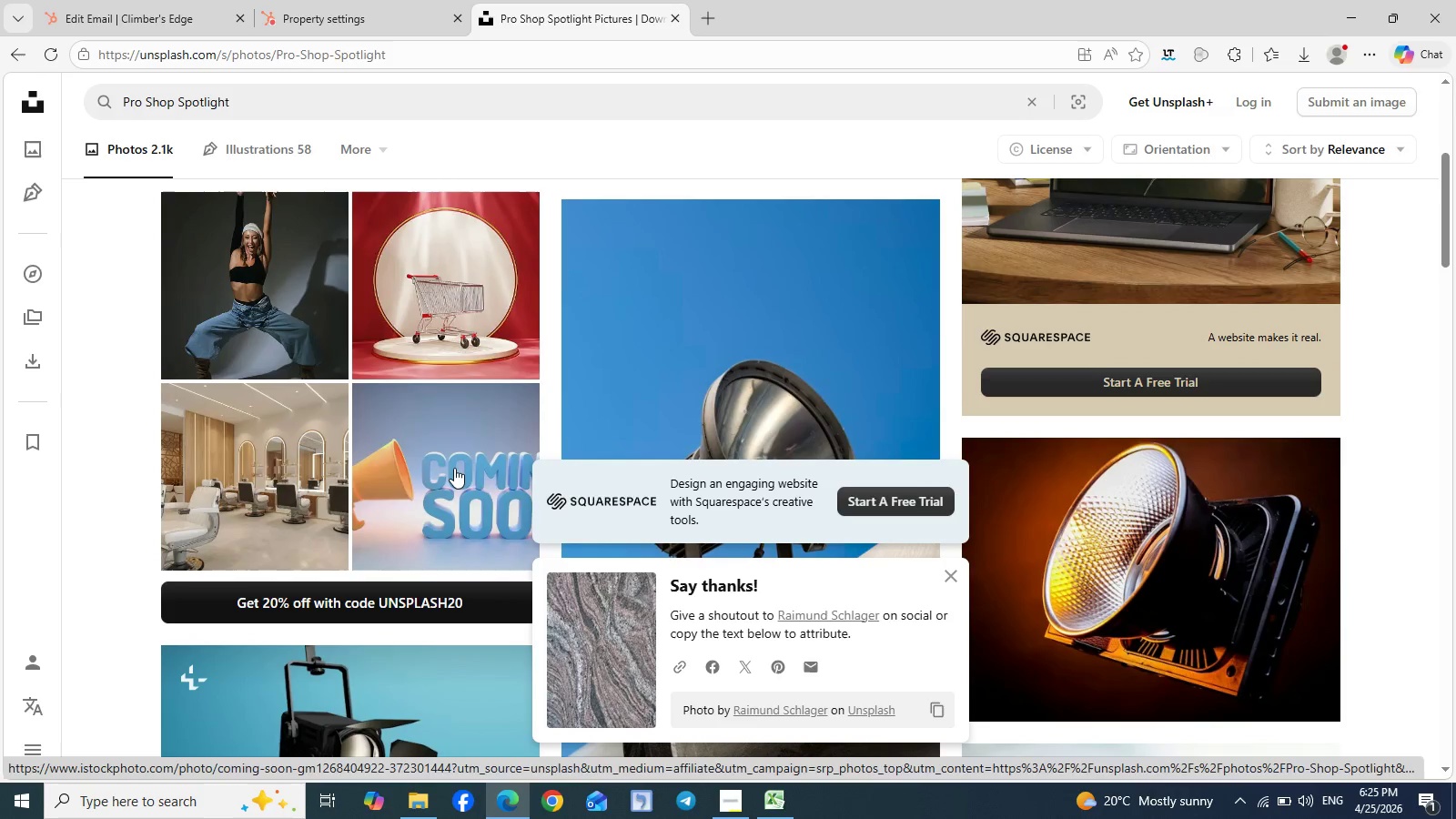 
scroll: coordinate [454, 468], scroll_direction: down, amount: 2.0
 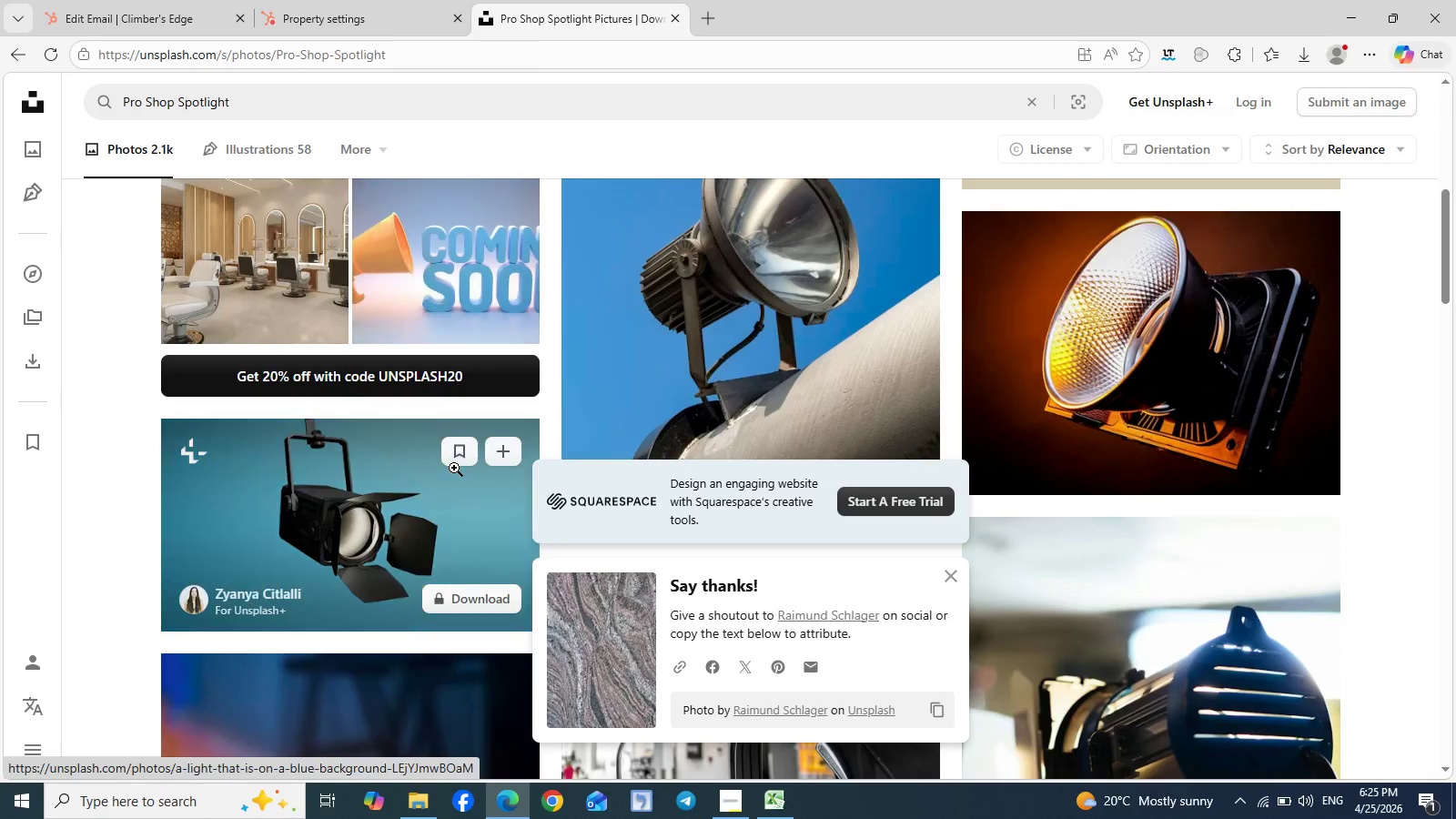 
scroll: coordinate [454, 468], scroll_direction: none, amount: 0.0
 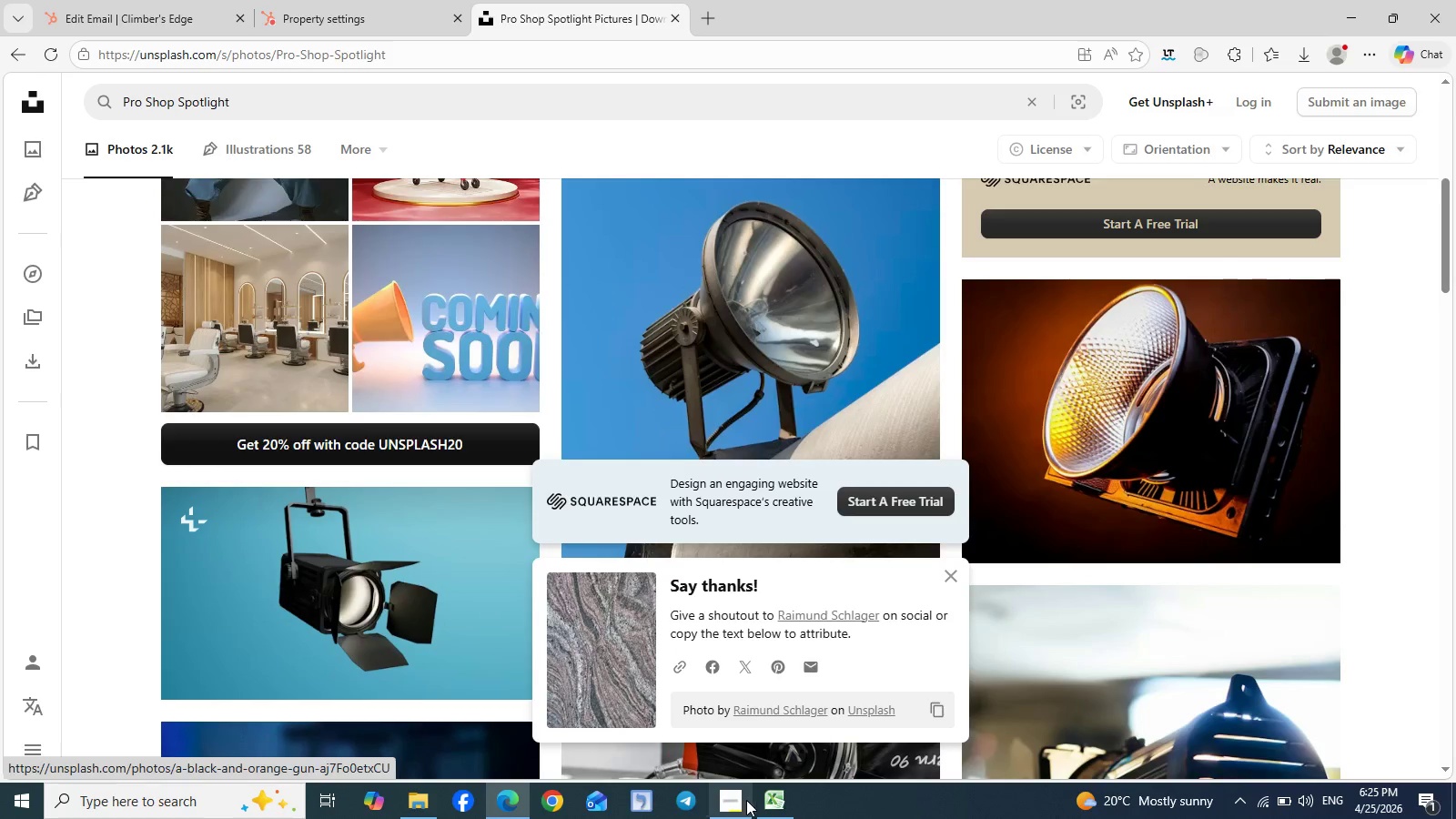 
wait(6.17)
 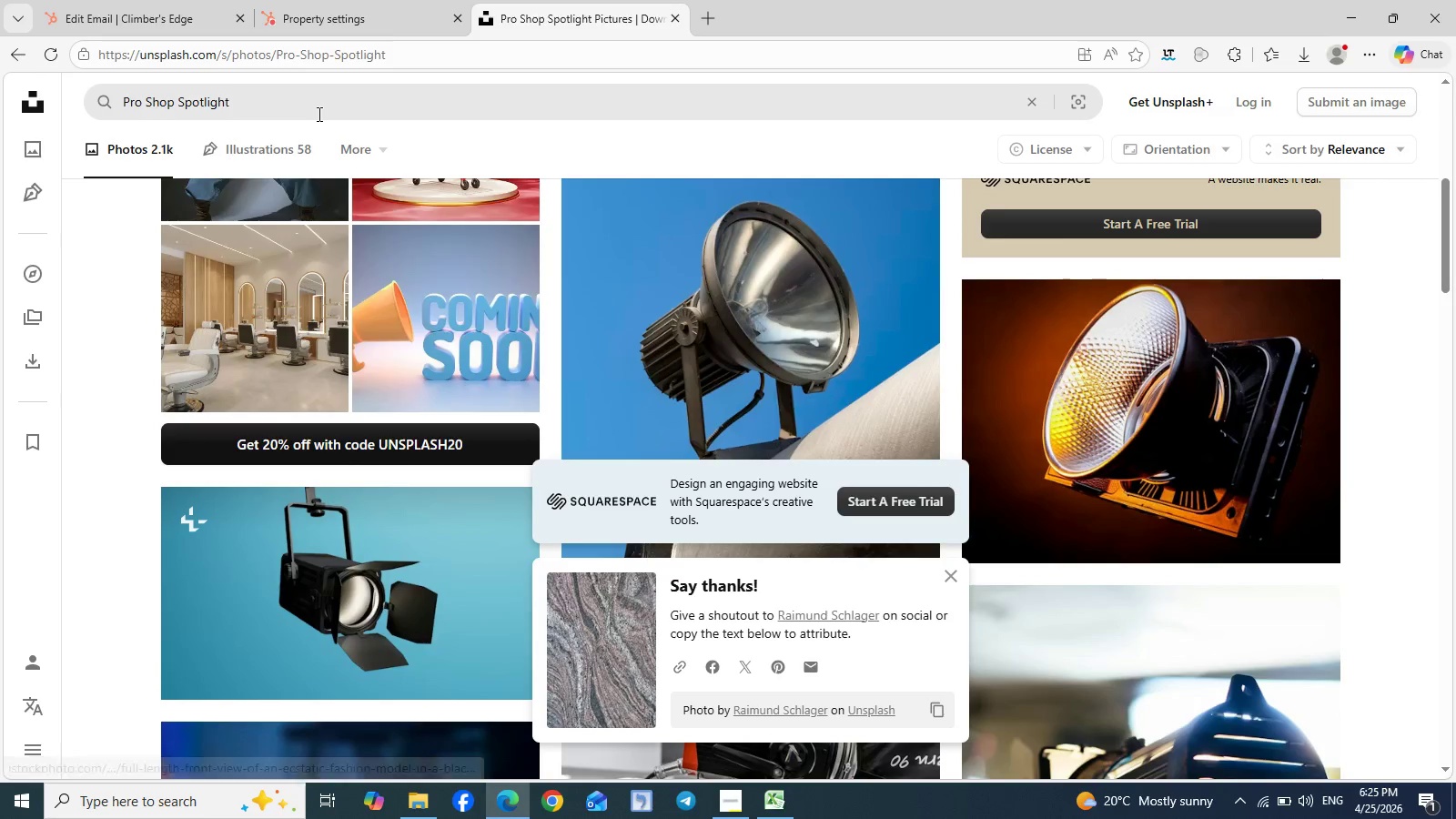 
left_click([514, 802])